 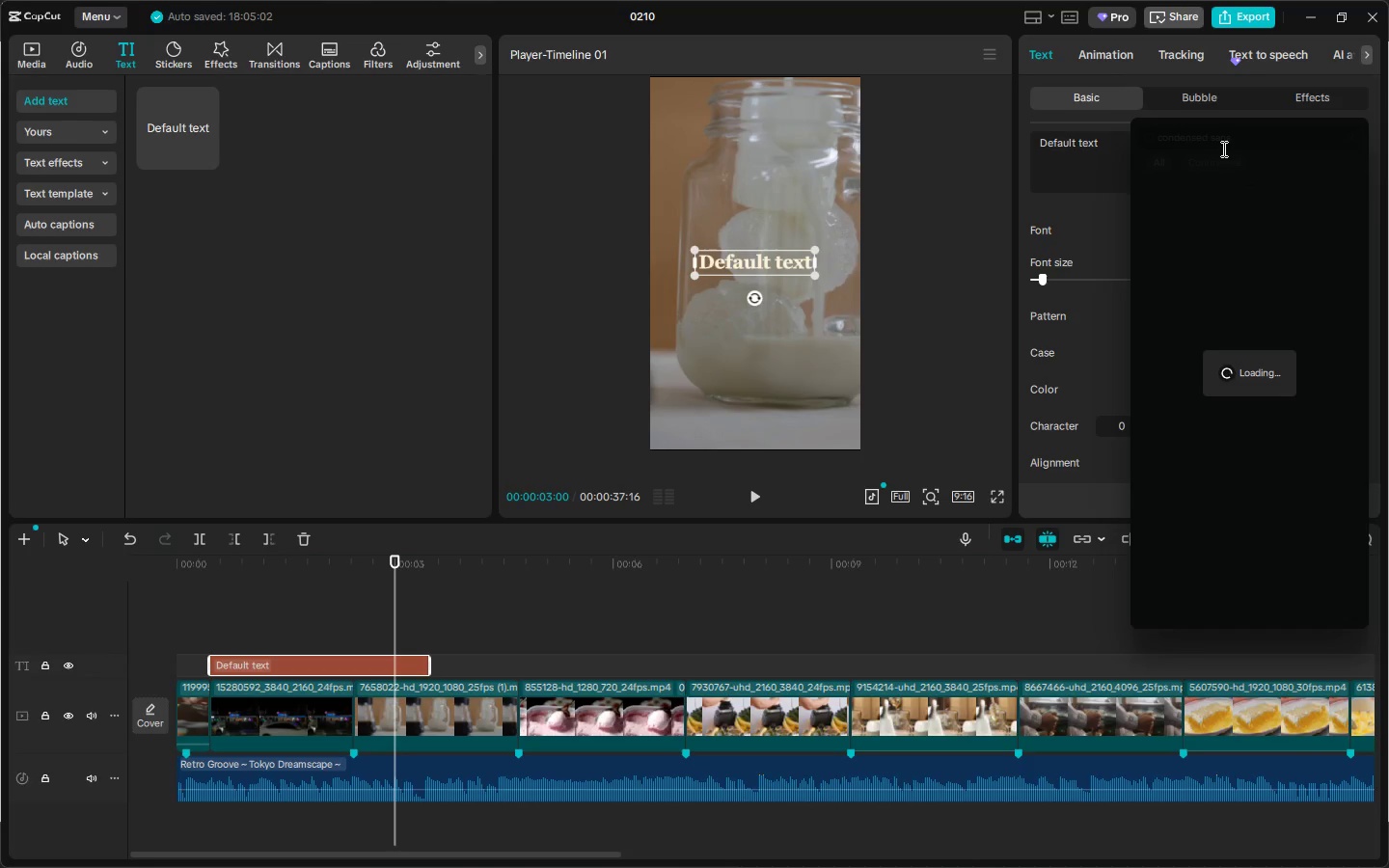 
key(Enter)
 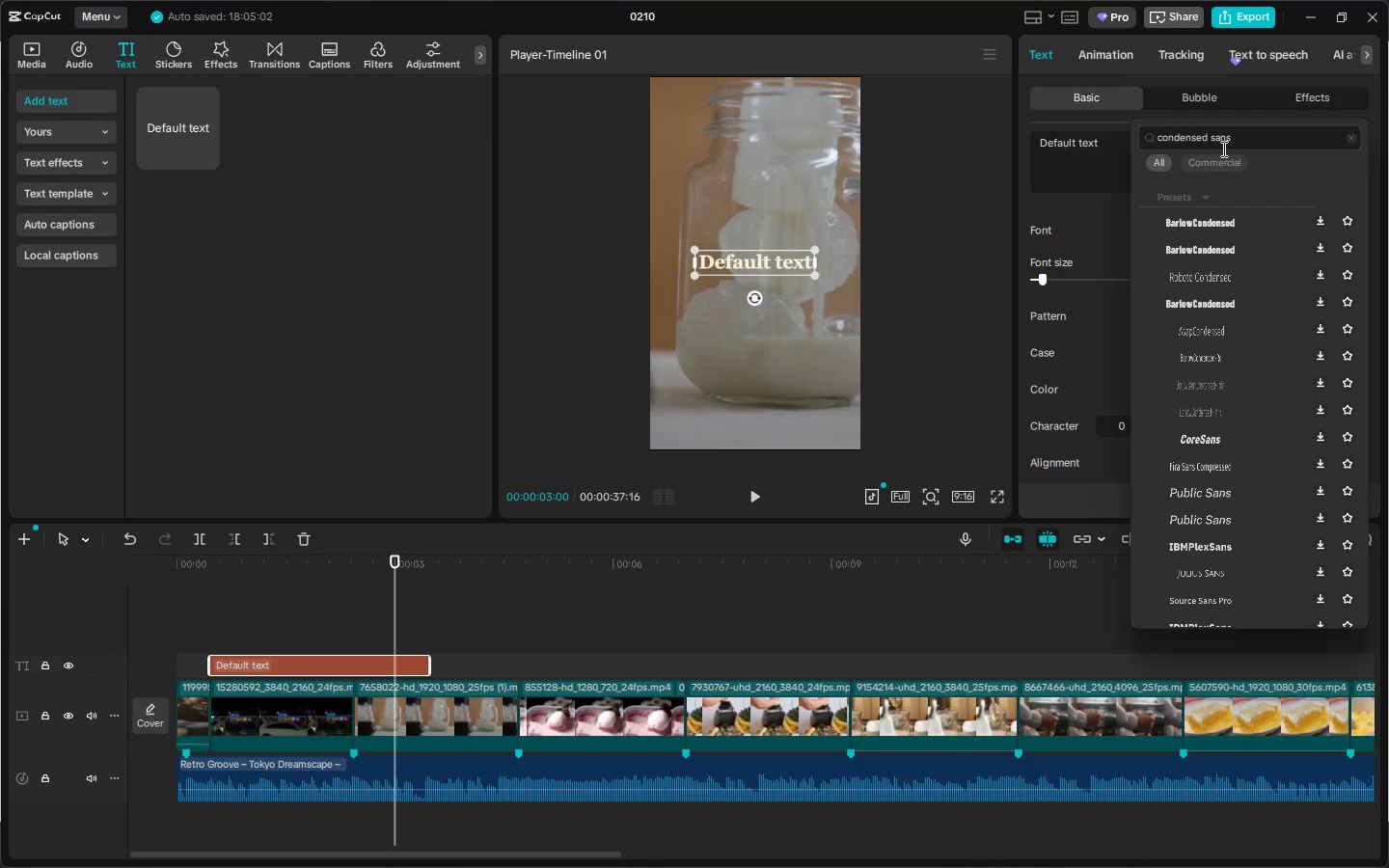 
double_click([1222, 149])
 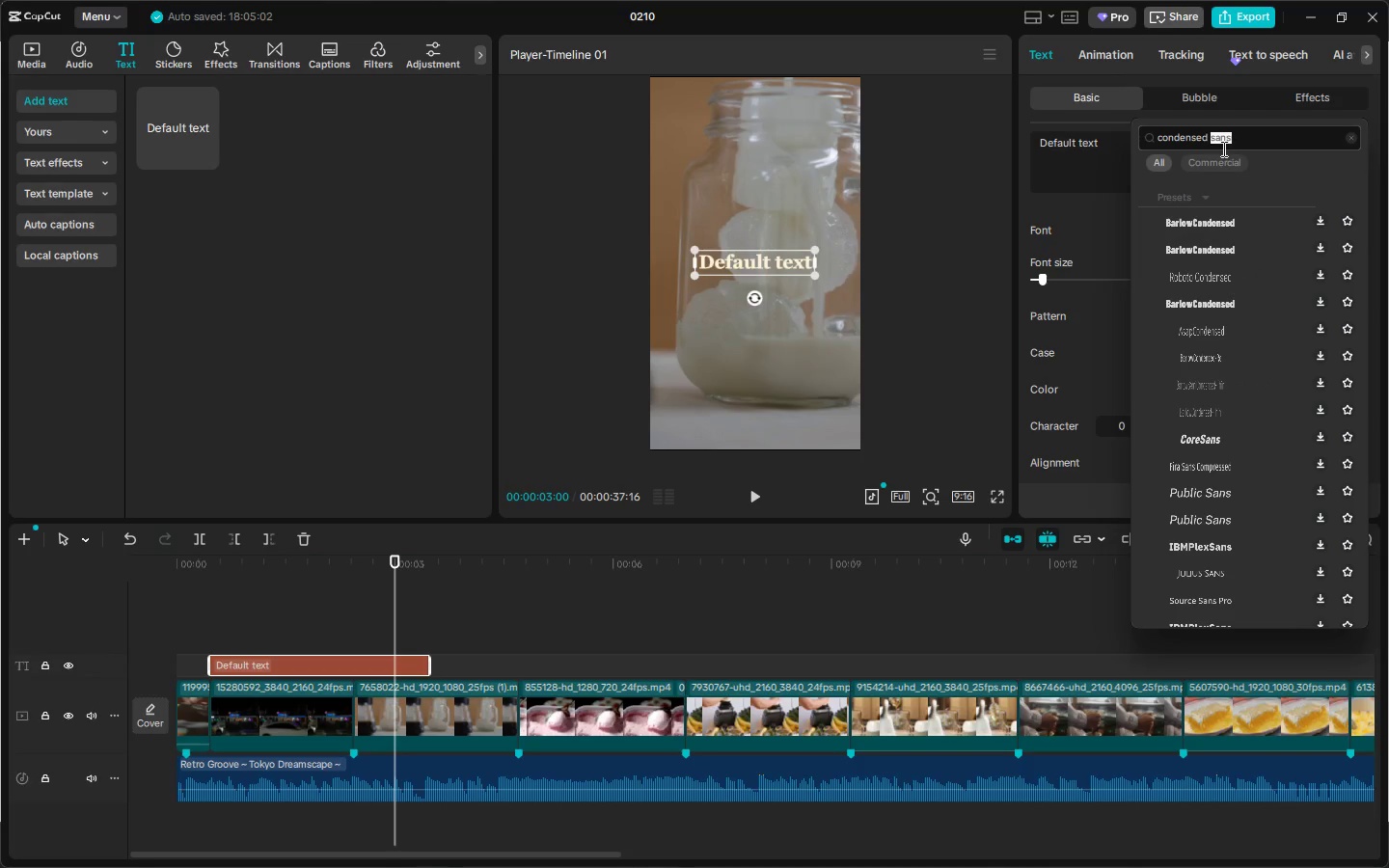 
double_click([1222, 149])
 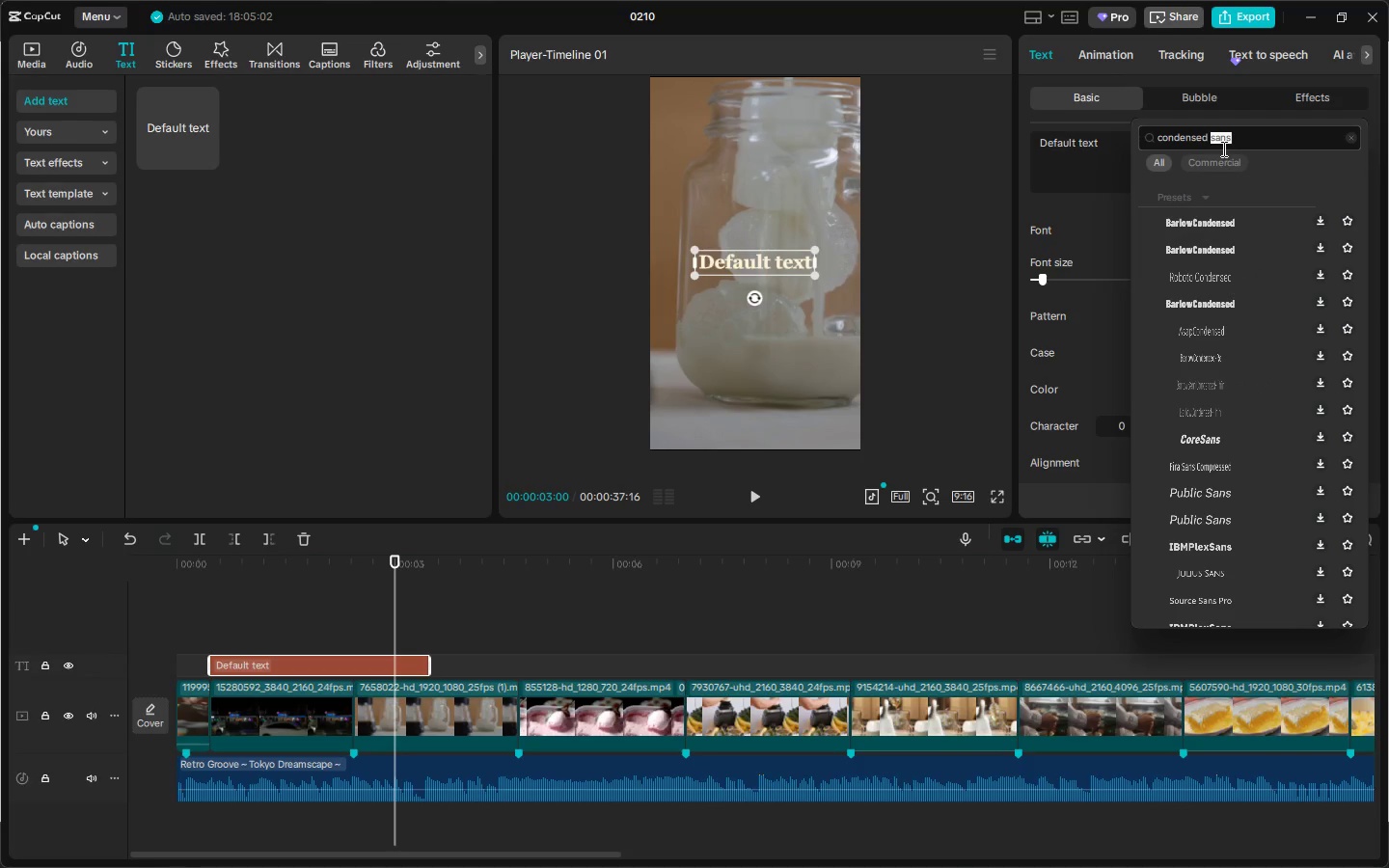 
triple_click([1222, 149])
 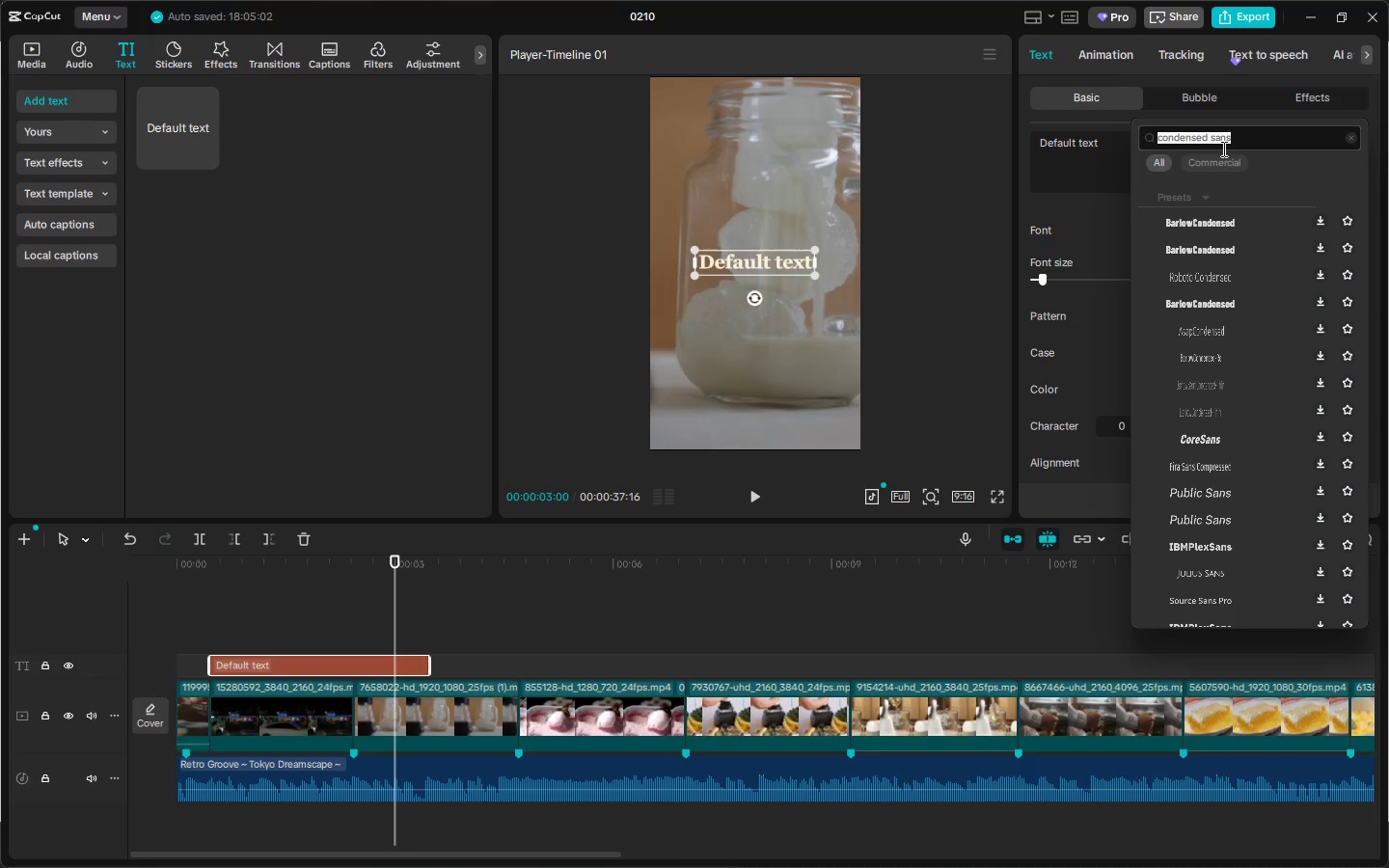 
wait(5.2)
 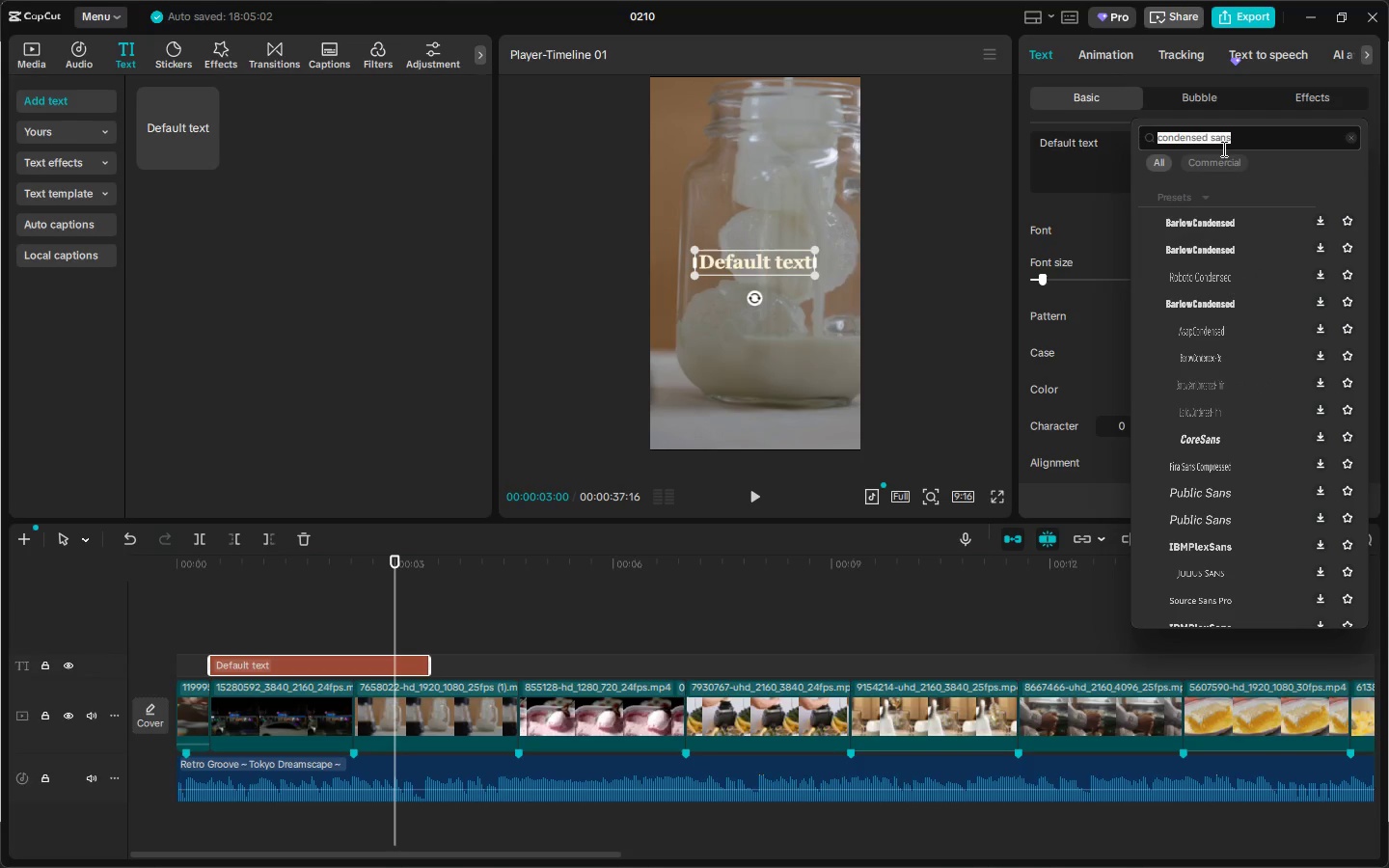 
type(bl)
key(Backspace)
type(onmd)
key(Backspace)
key(Backspace)
key(Backspace)
type(ld condes)
key(Backspace)
type(ndsed)
key(Backspace)
key(Backspace)
key(Backspace)
key(Backspace)
type(sed sans)
 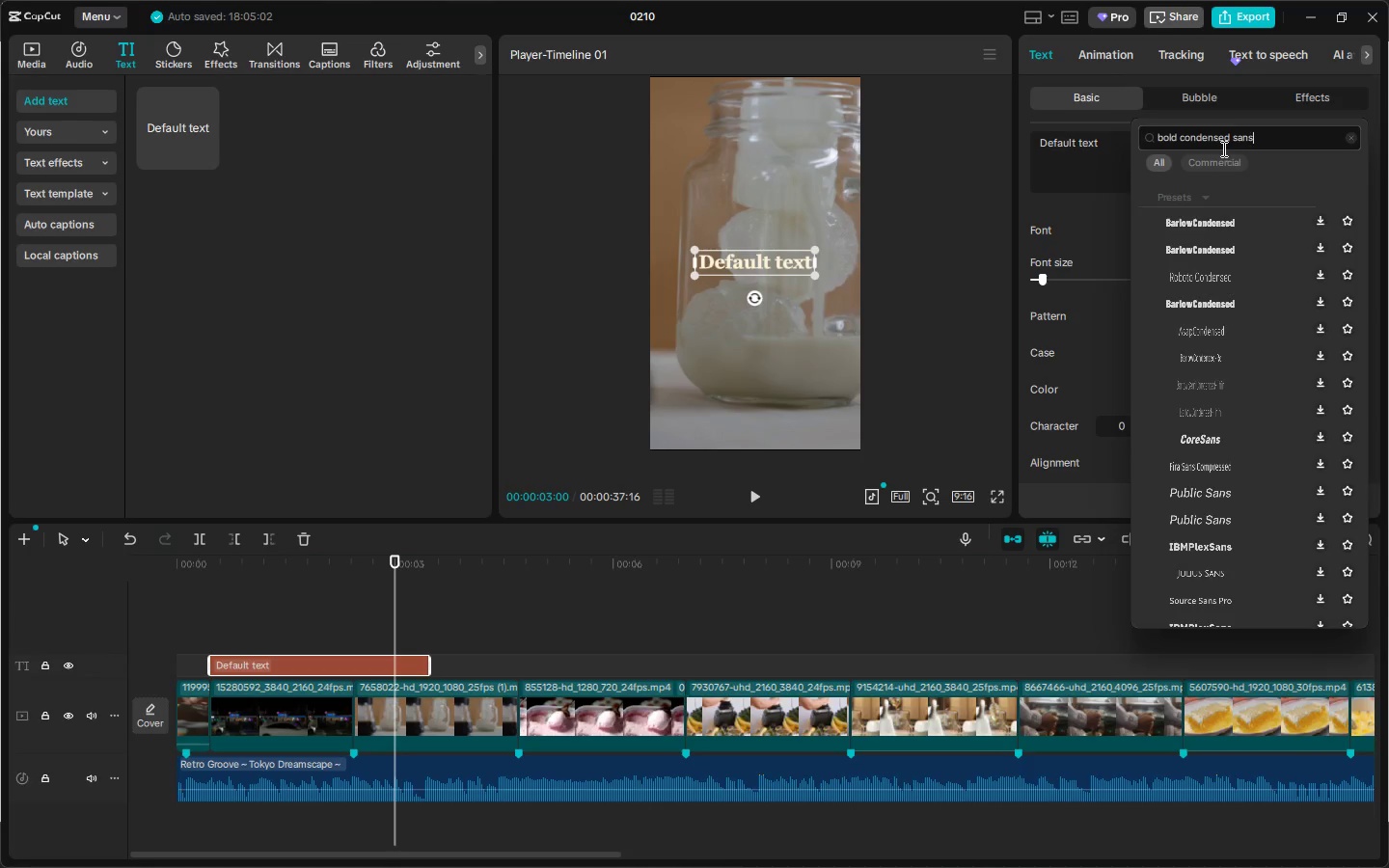 
key(Enter)
 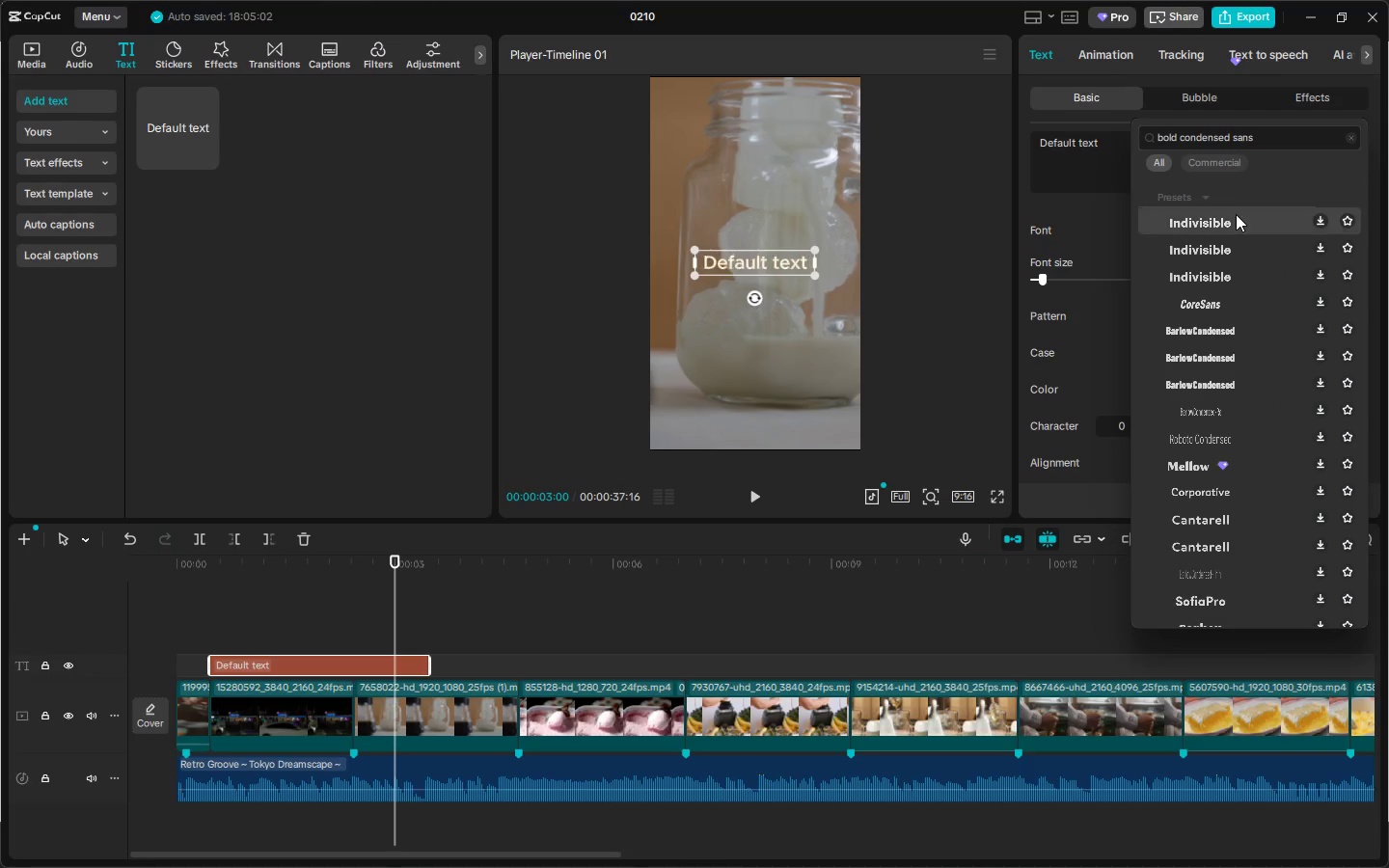 
wait(5.64)
 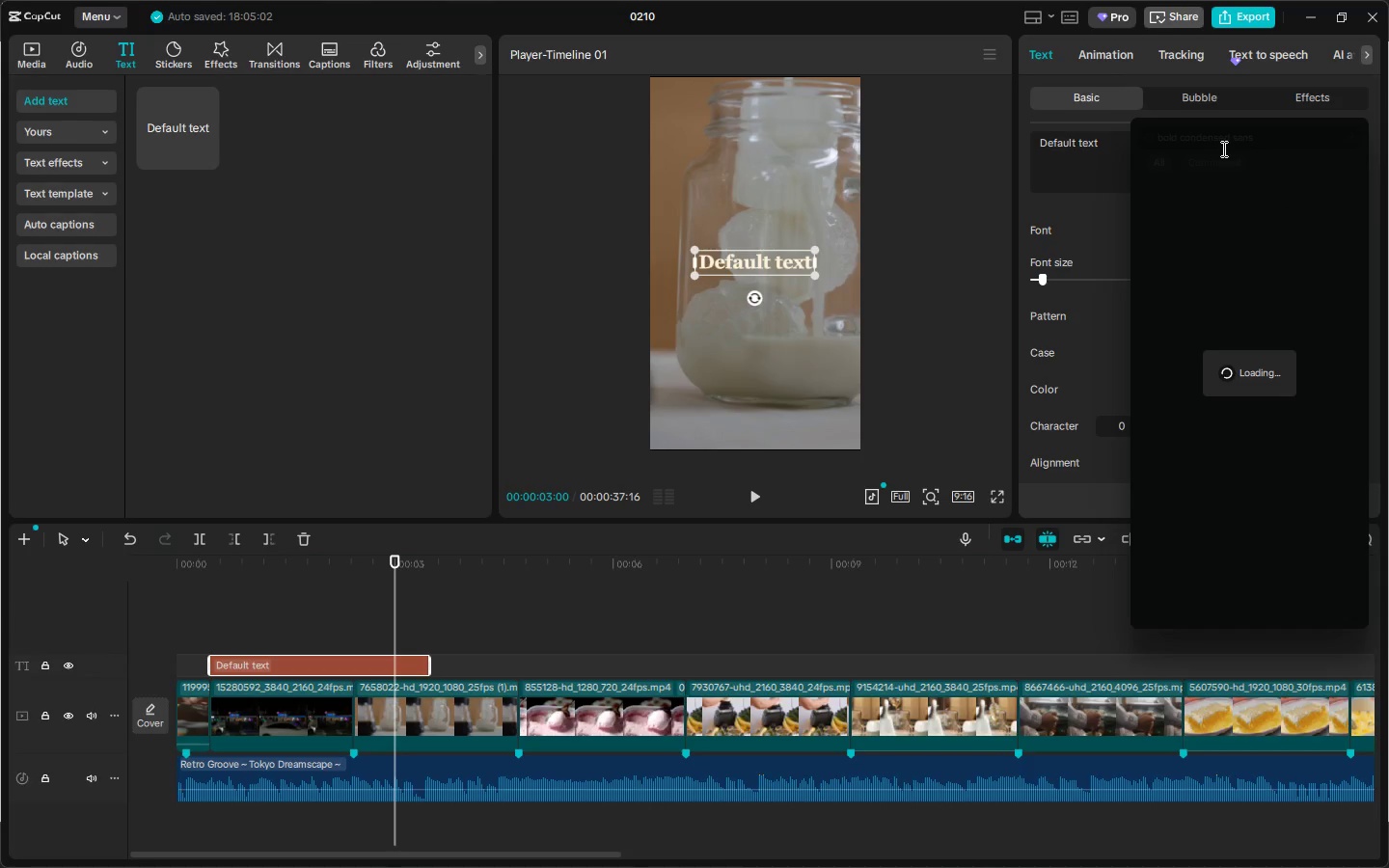 
left_click([1236, 214])
 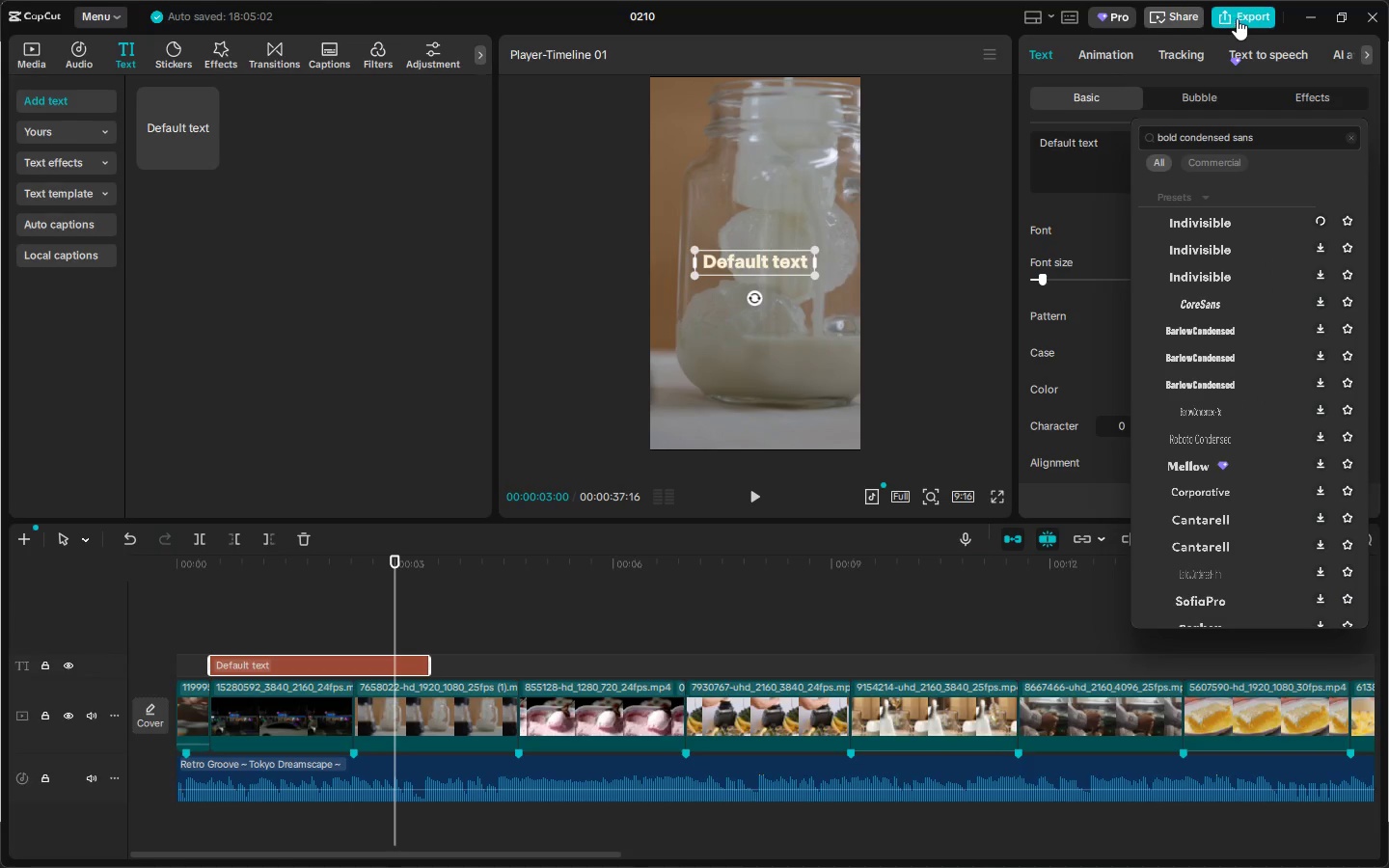 
left_click([1237, 18])
 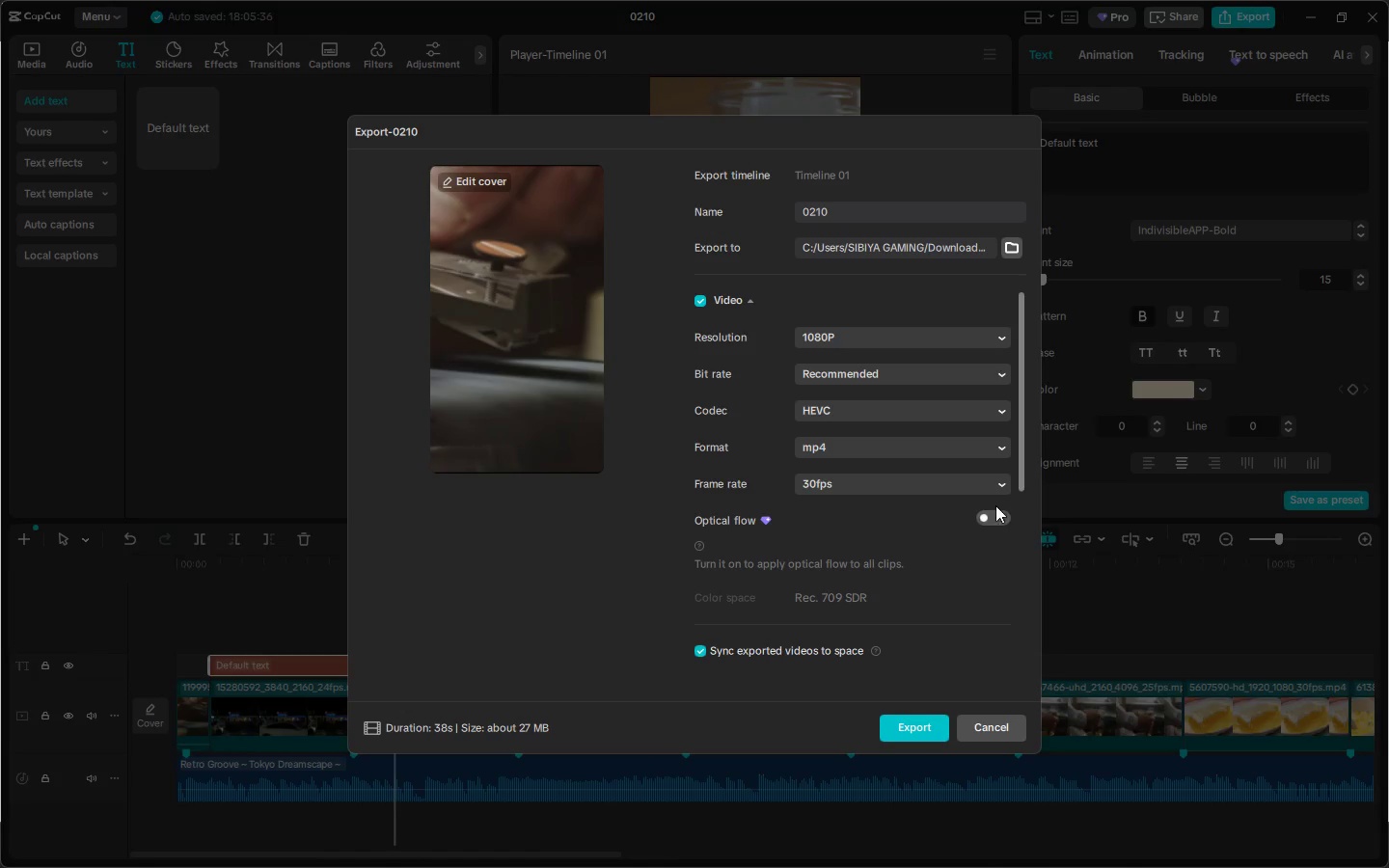 
left_click([993, 722])
 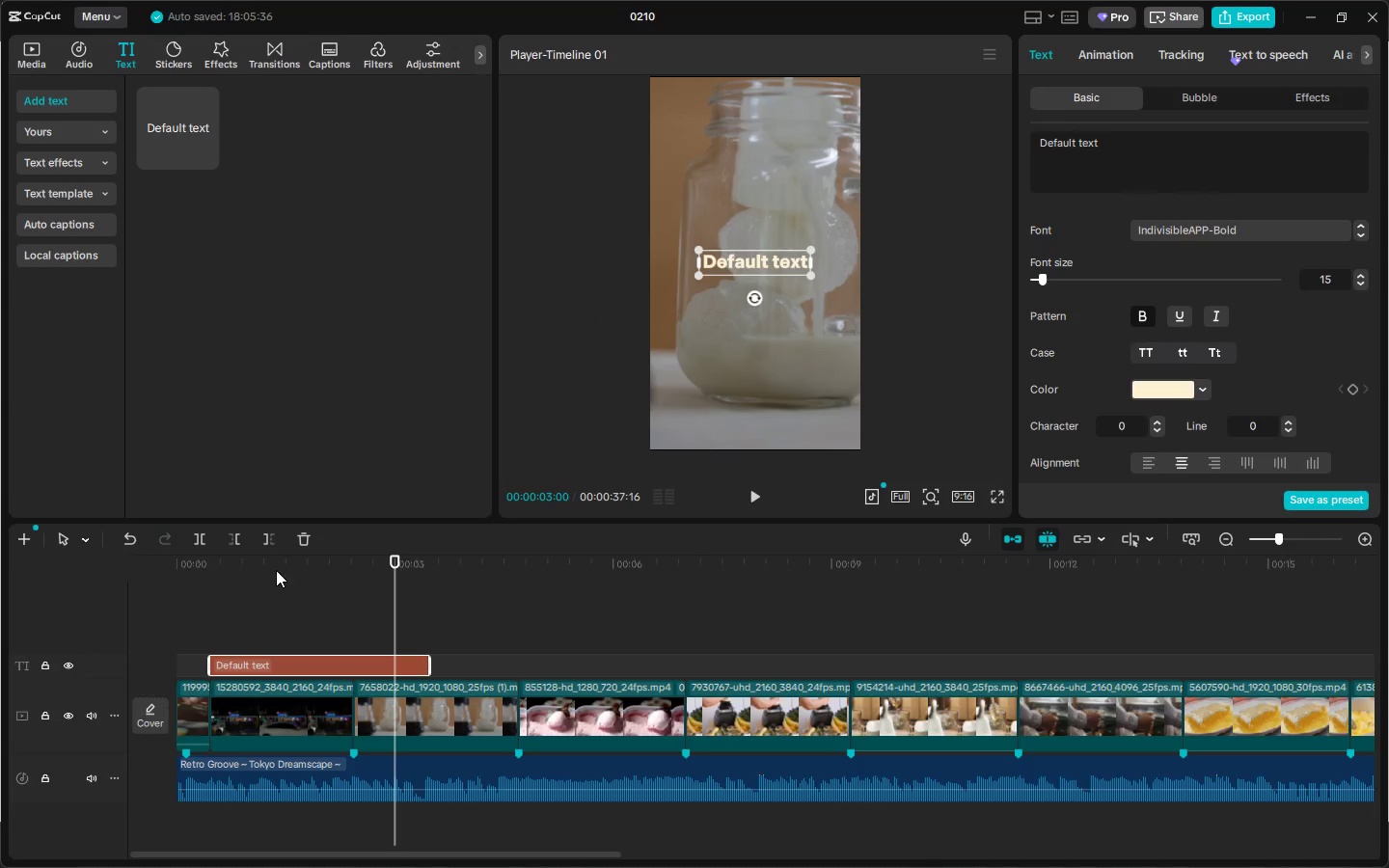 
left_click_drag(start_coordinate=[267, 570], to_coordinate=[67, 564])
 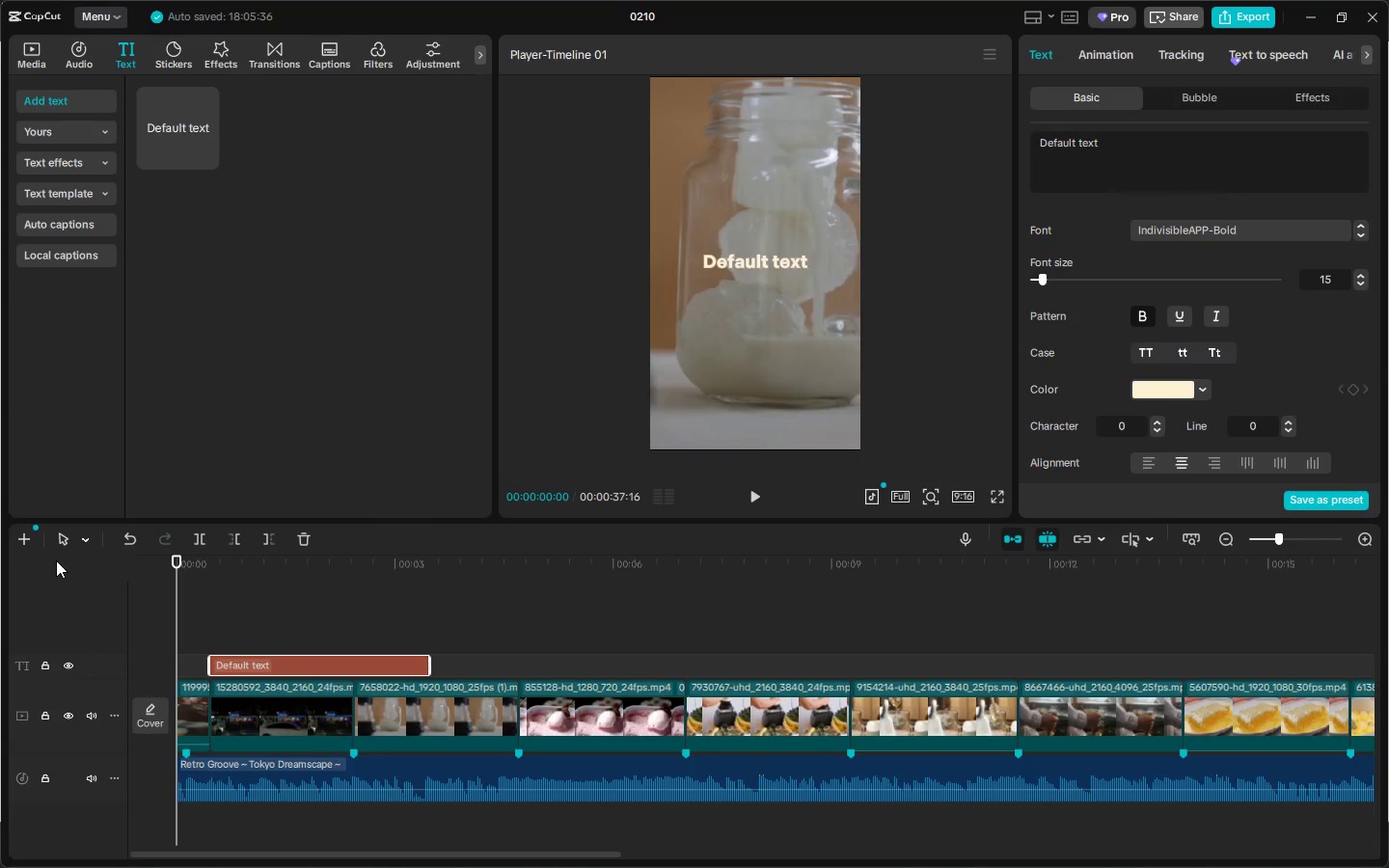 
key(Space)
 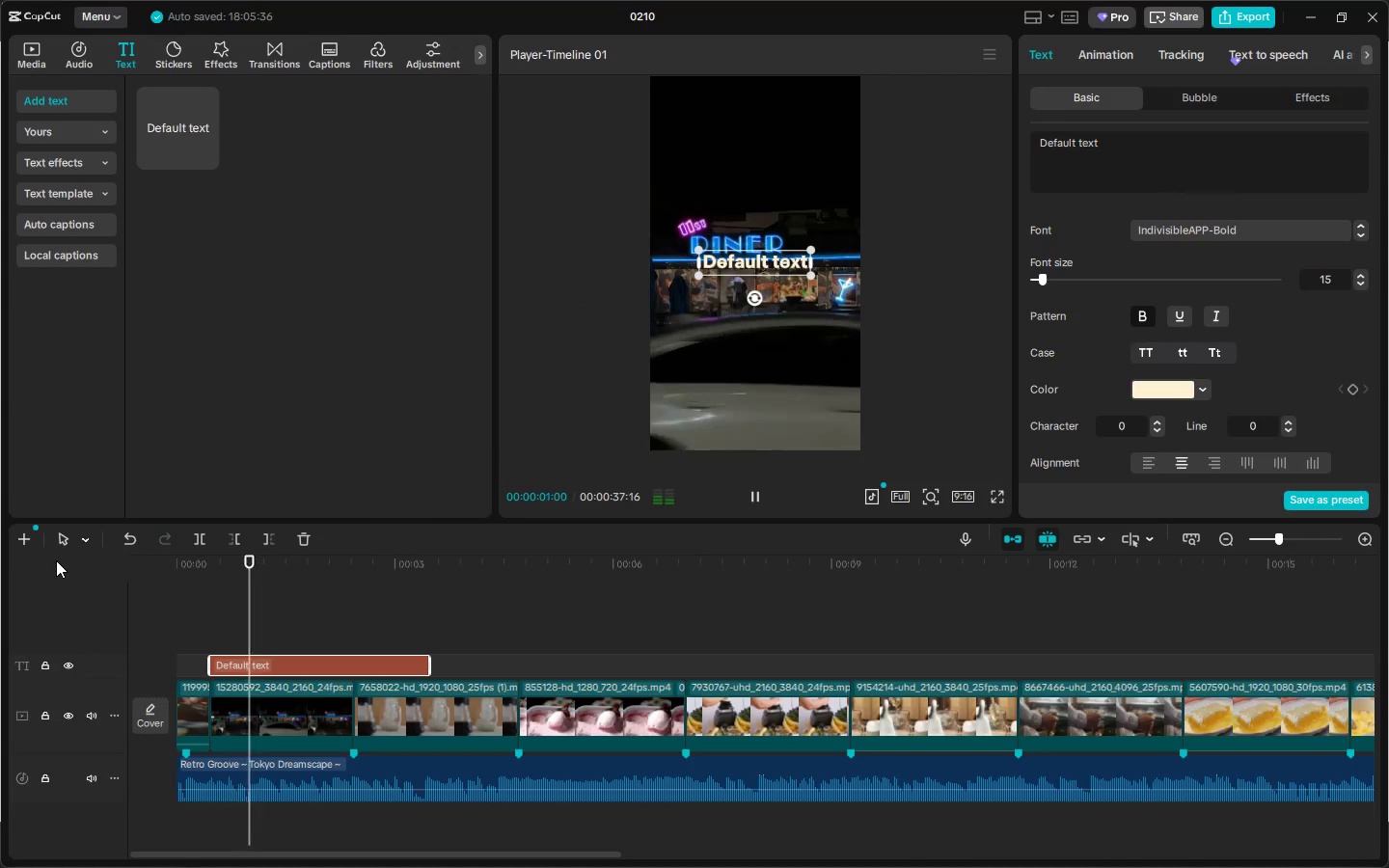 
key(Space)
 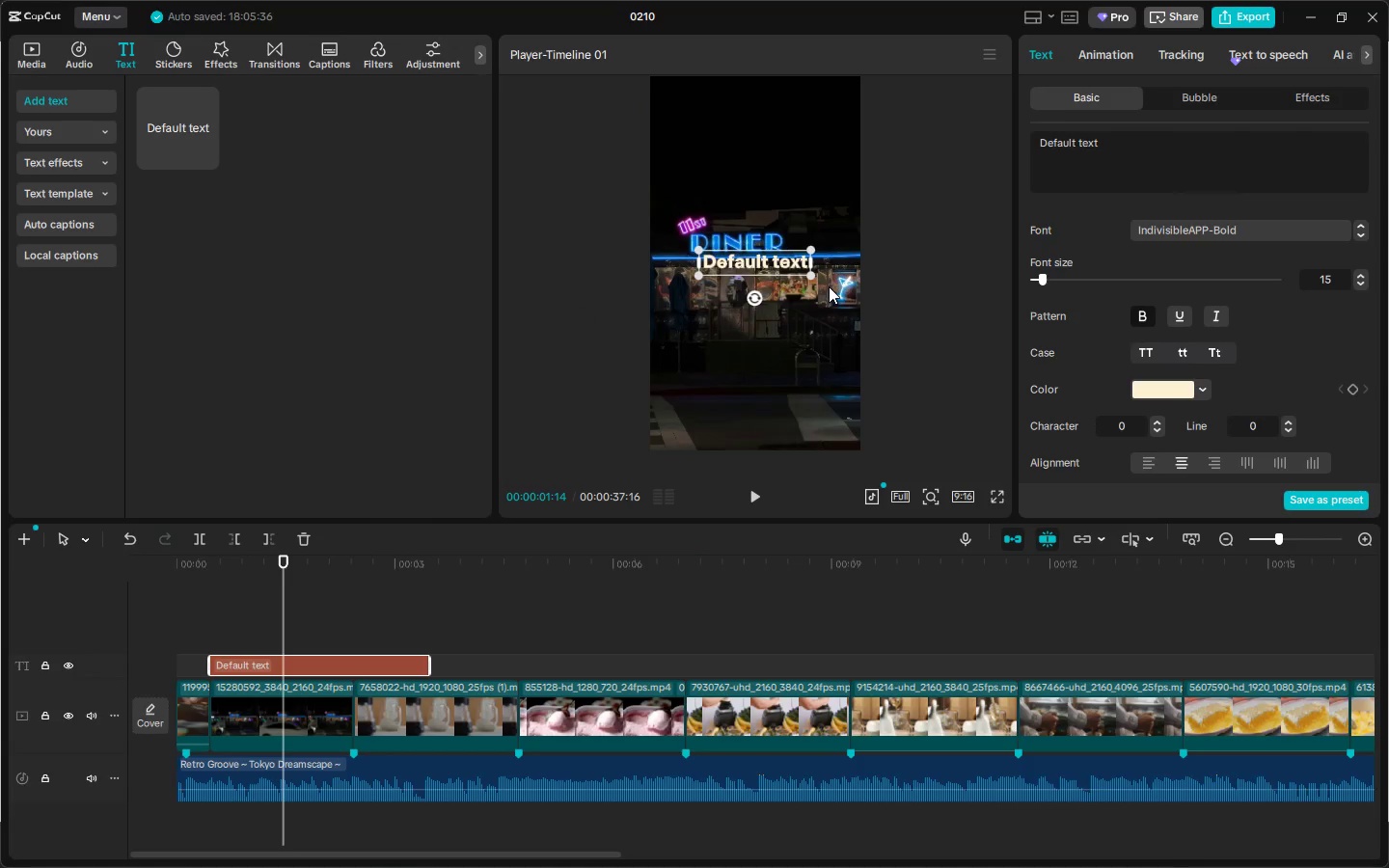 
wait(7.23)
 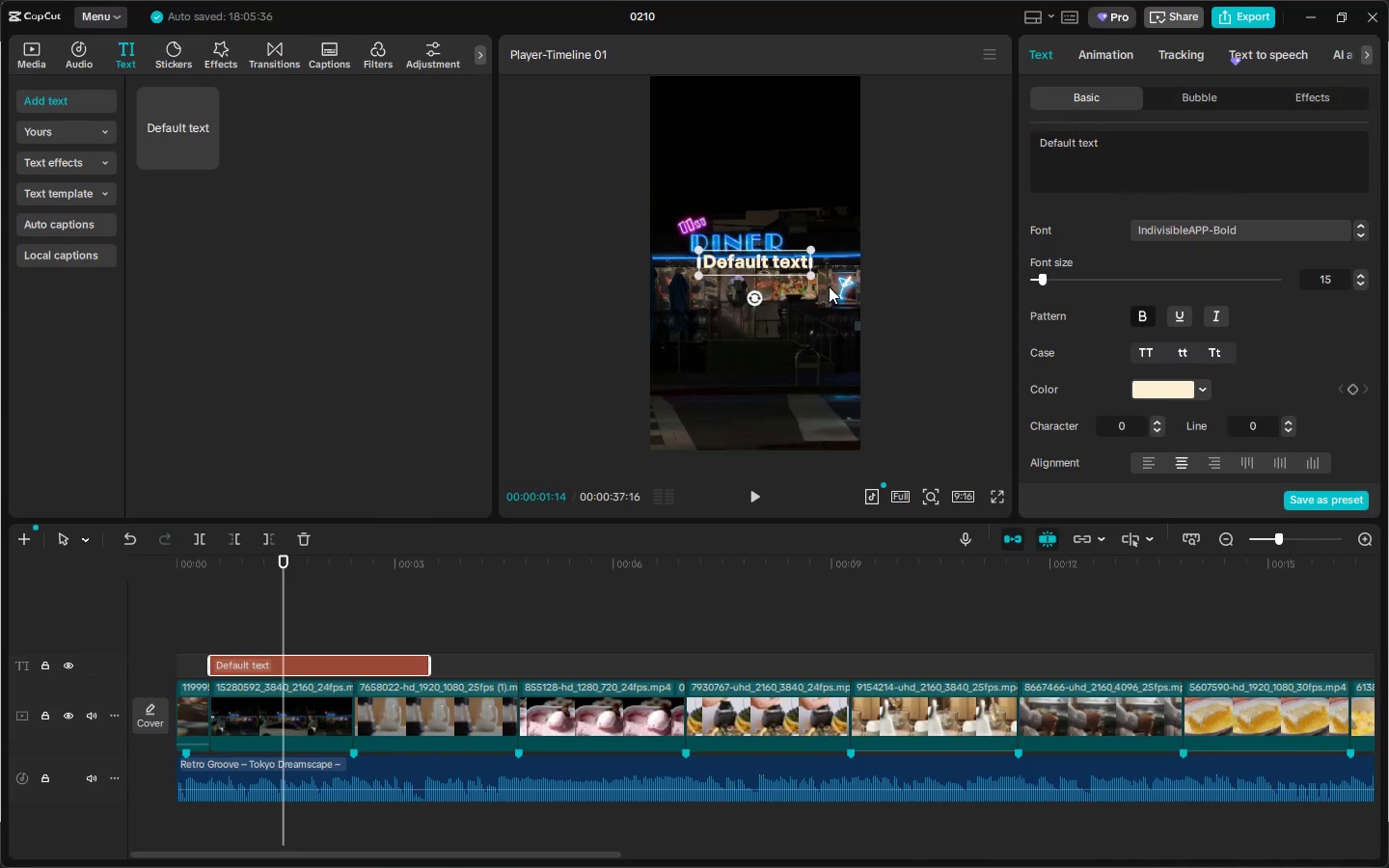 
left_click_drag(start_coordinate=[1135, 155], to_coordinate=[908, 163])
 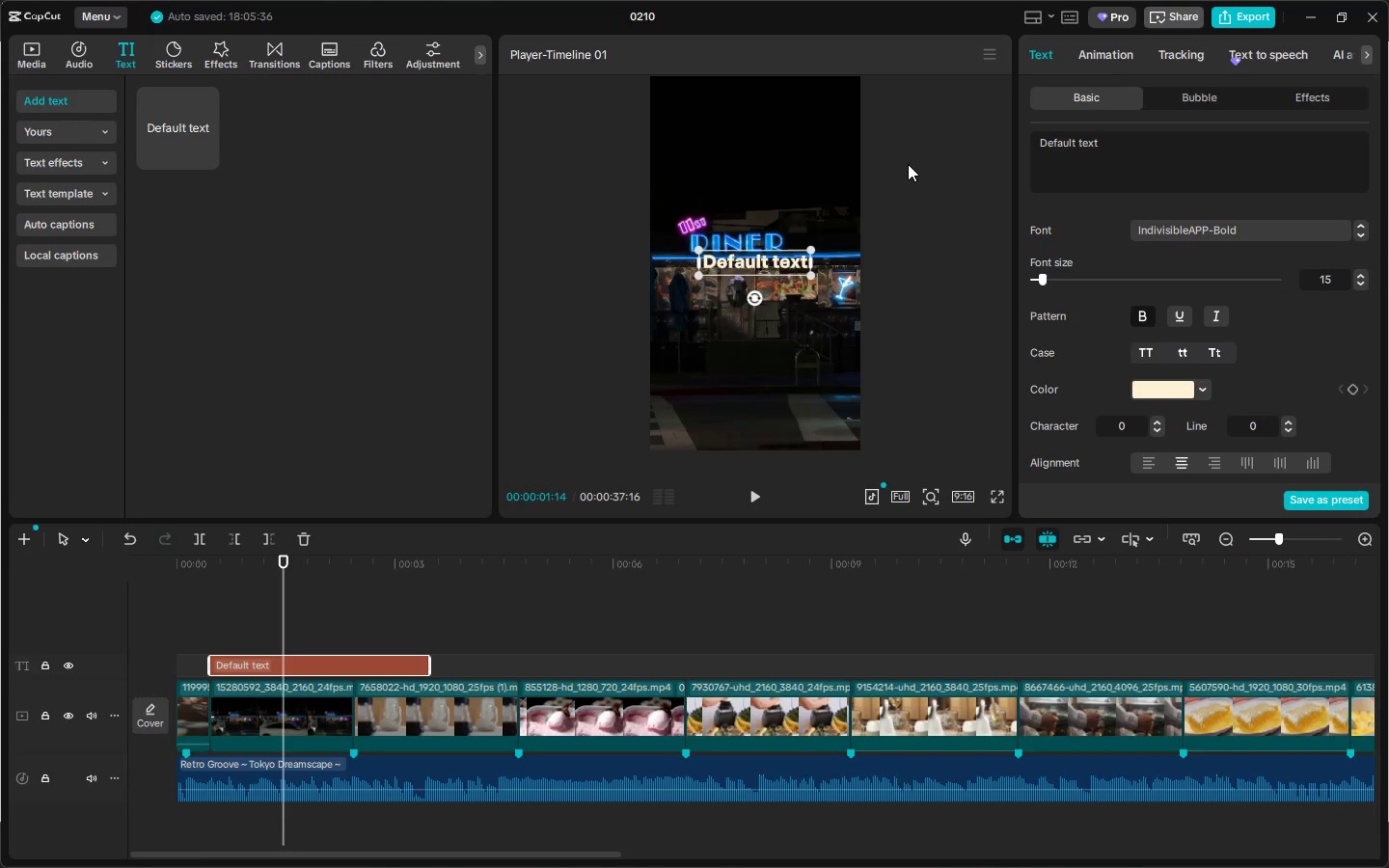 
key(Control+ControlLeft)
 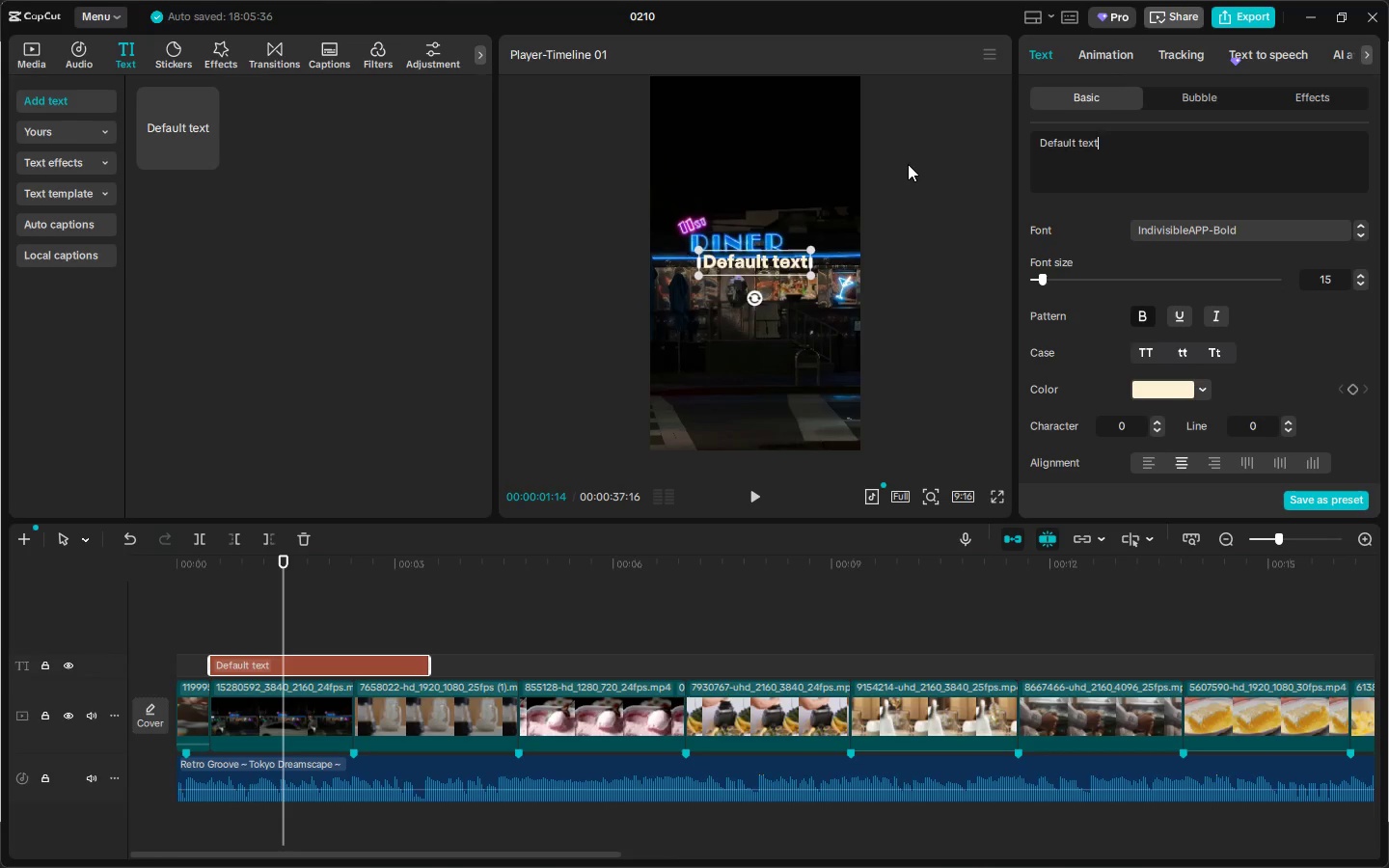 
key(Control+A)
 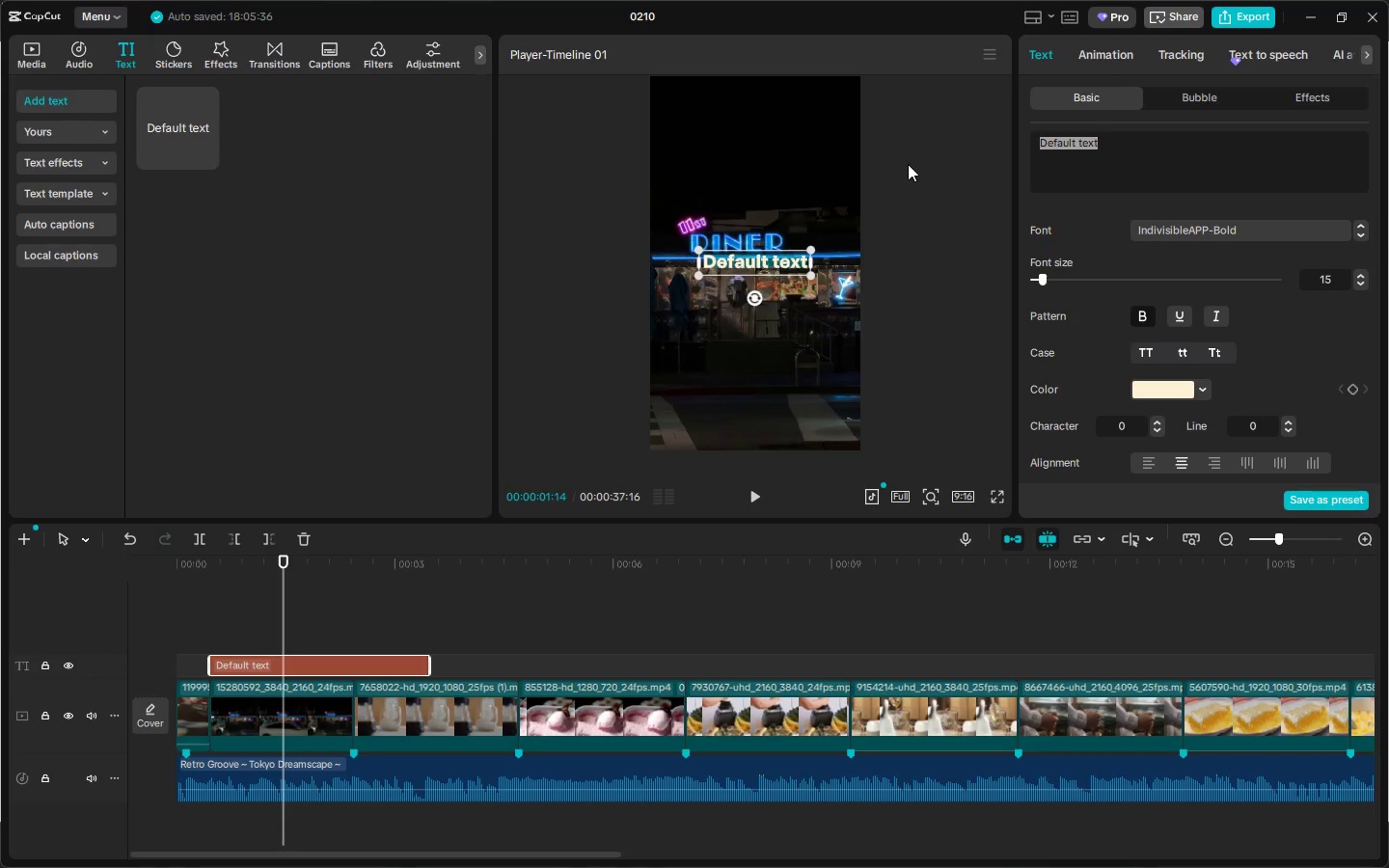 
type(Midnight Hone)
key(Backspace)
type(M)
key(Backspace)
type(MIDNIGHT HONEYCOMB SHAKE)
 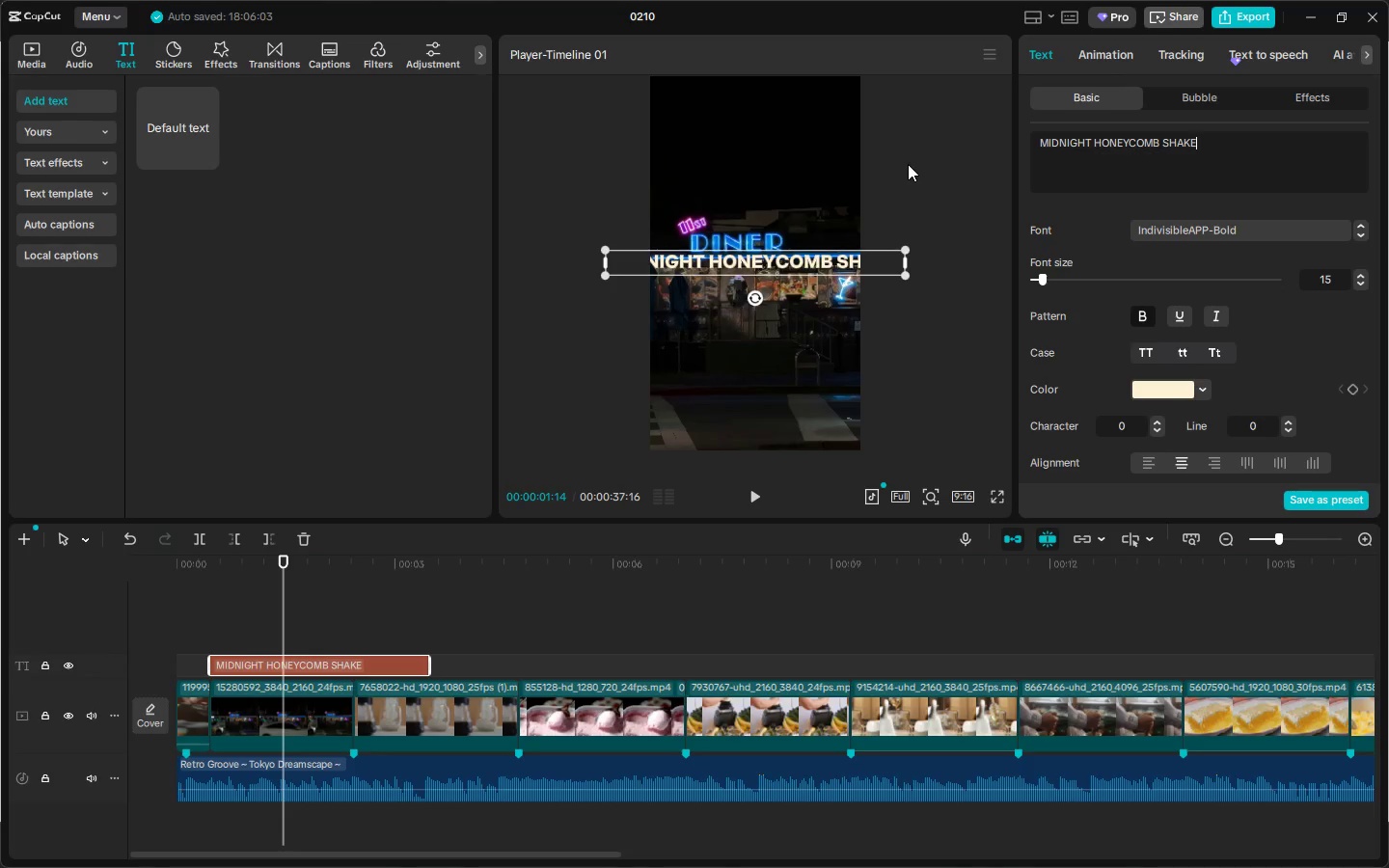 
double_click([1357, 283])
 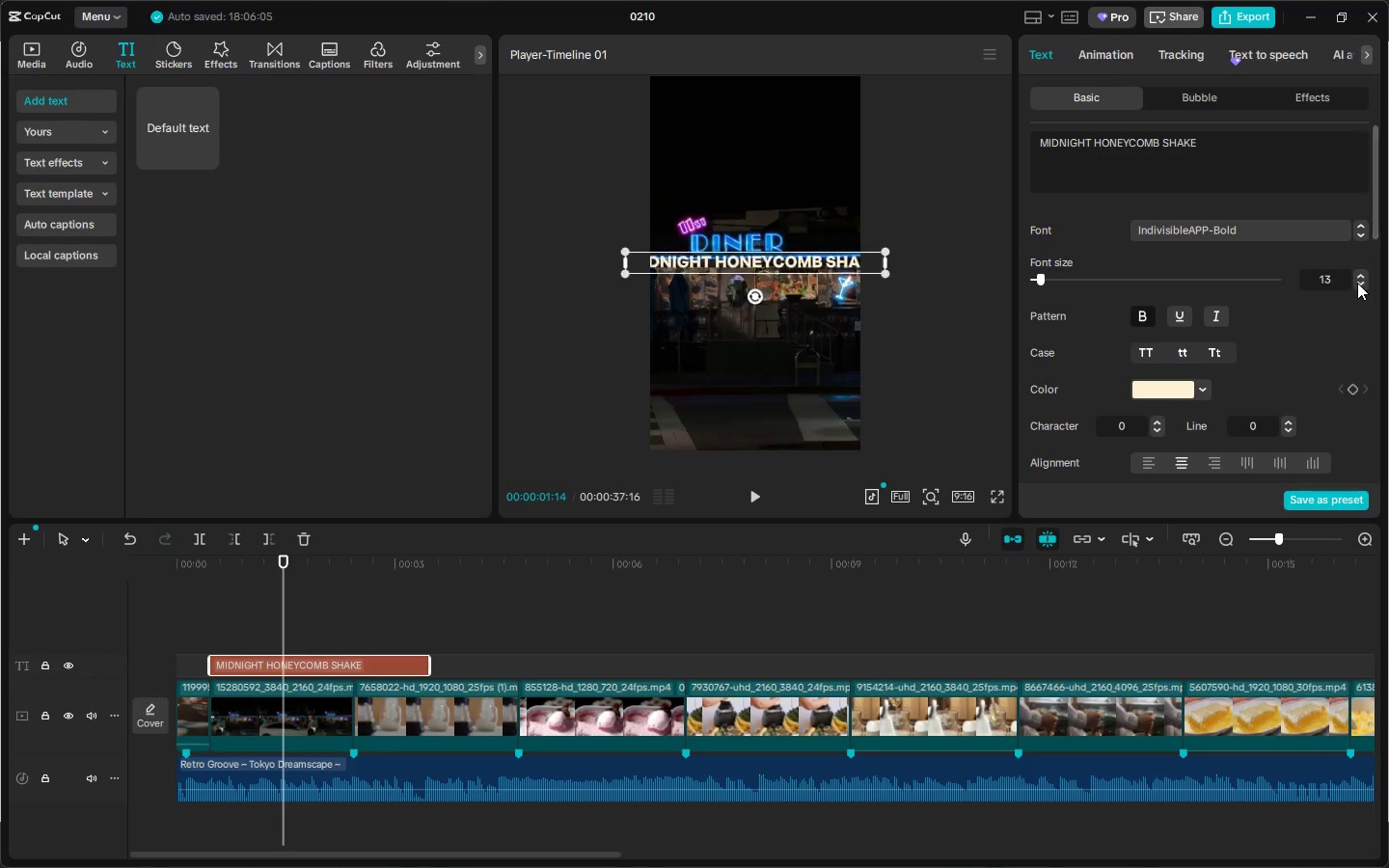 
triple_click([1357, 283])
 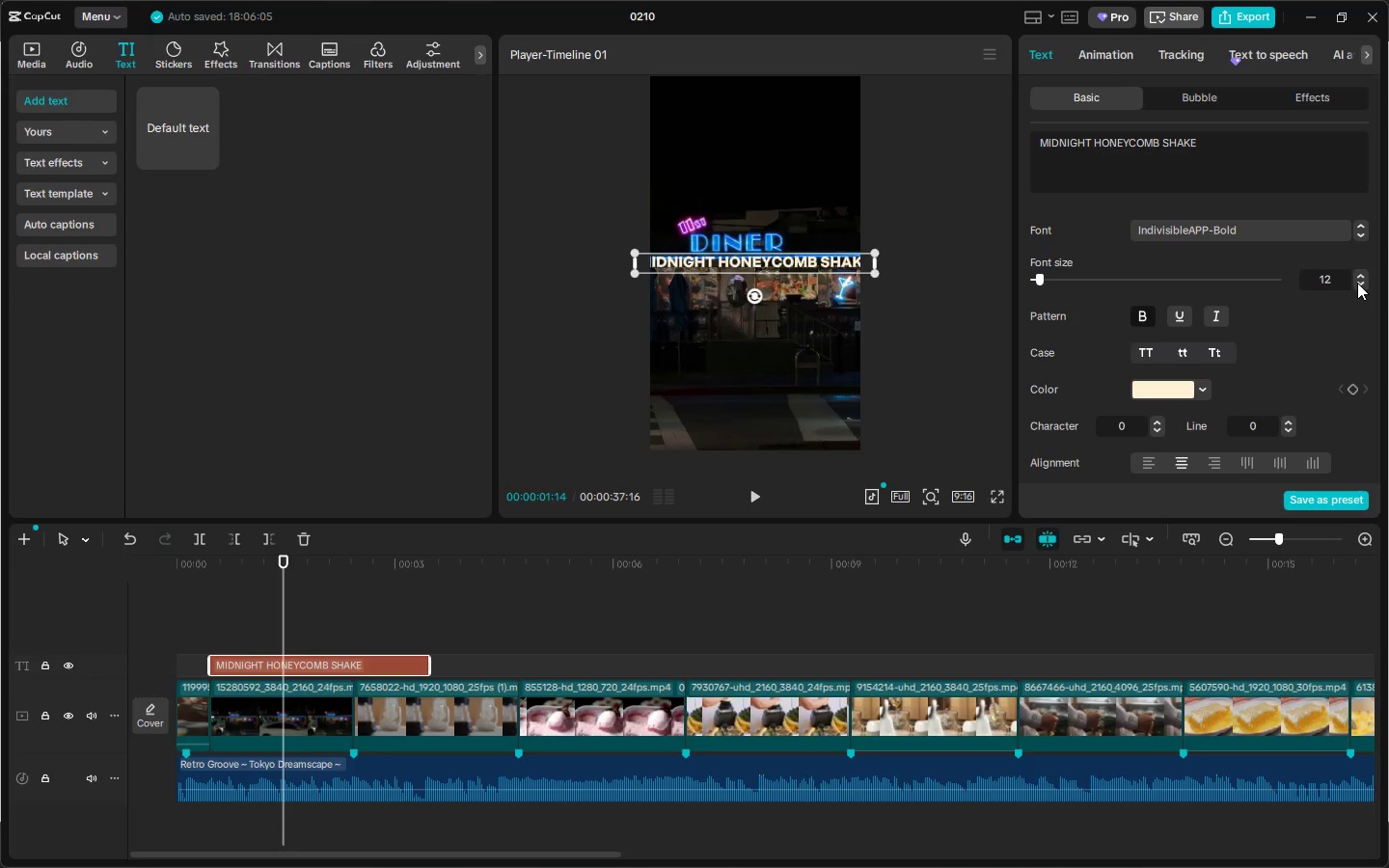 
triple_click([1357, 283])
 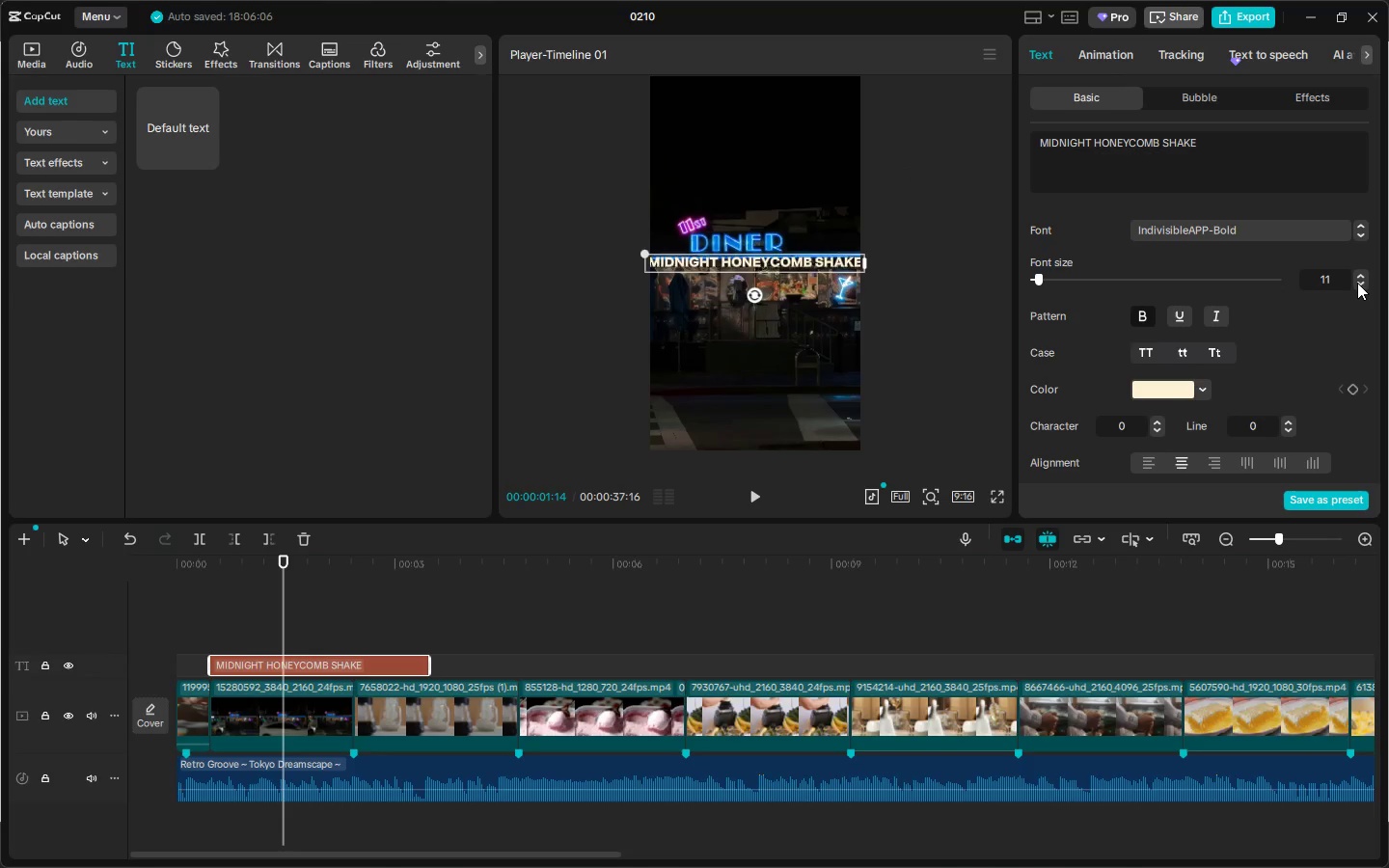 
triple_click([1357, 283])
 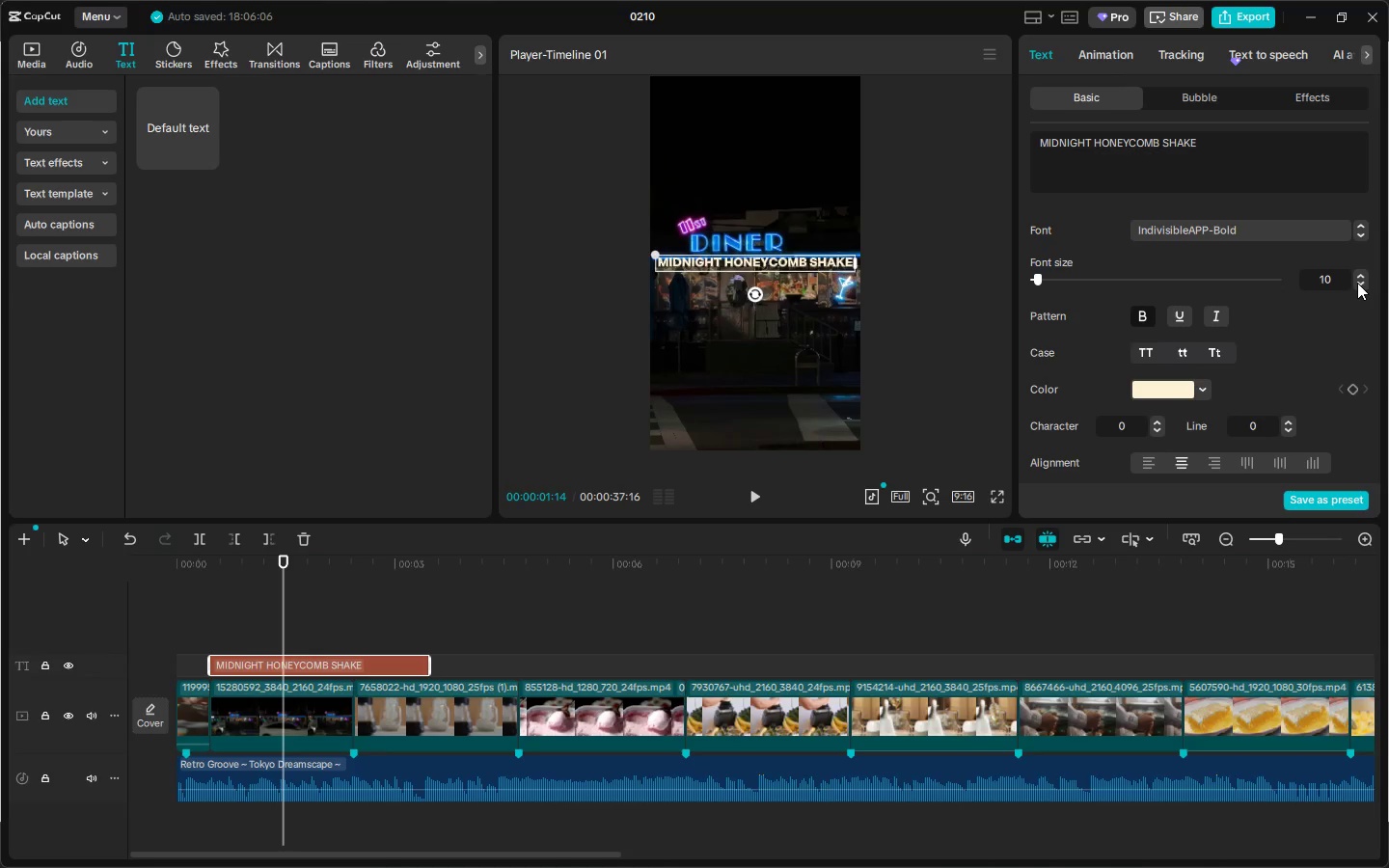 
left_click([1357, 283])
 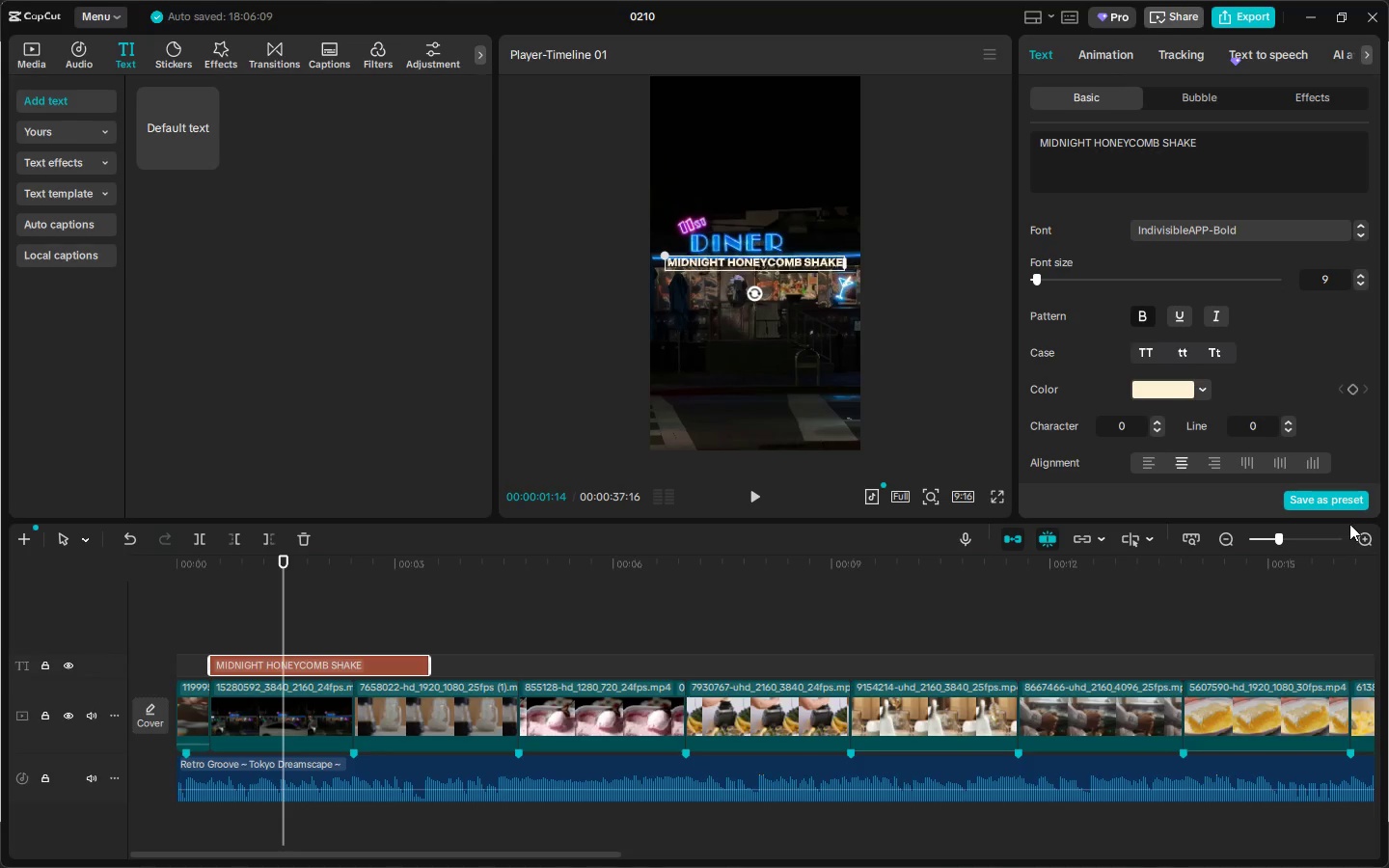 
left_click([996, 495])
 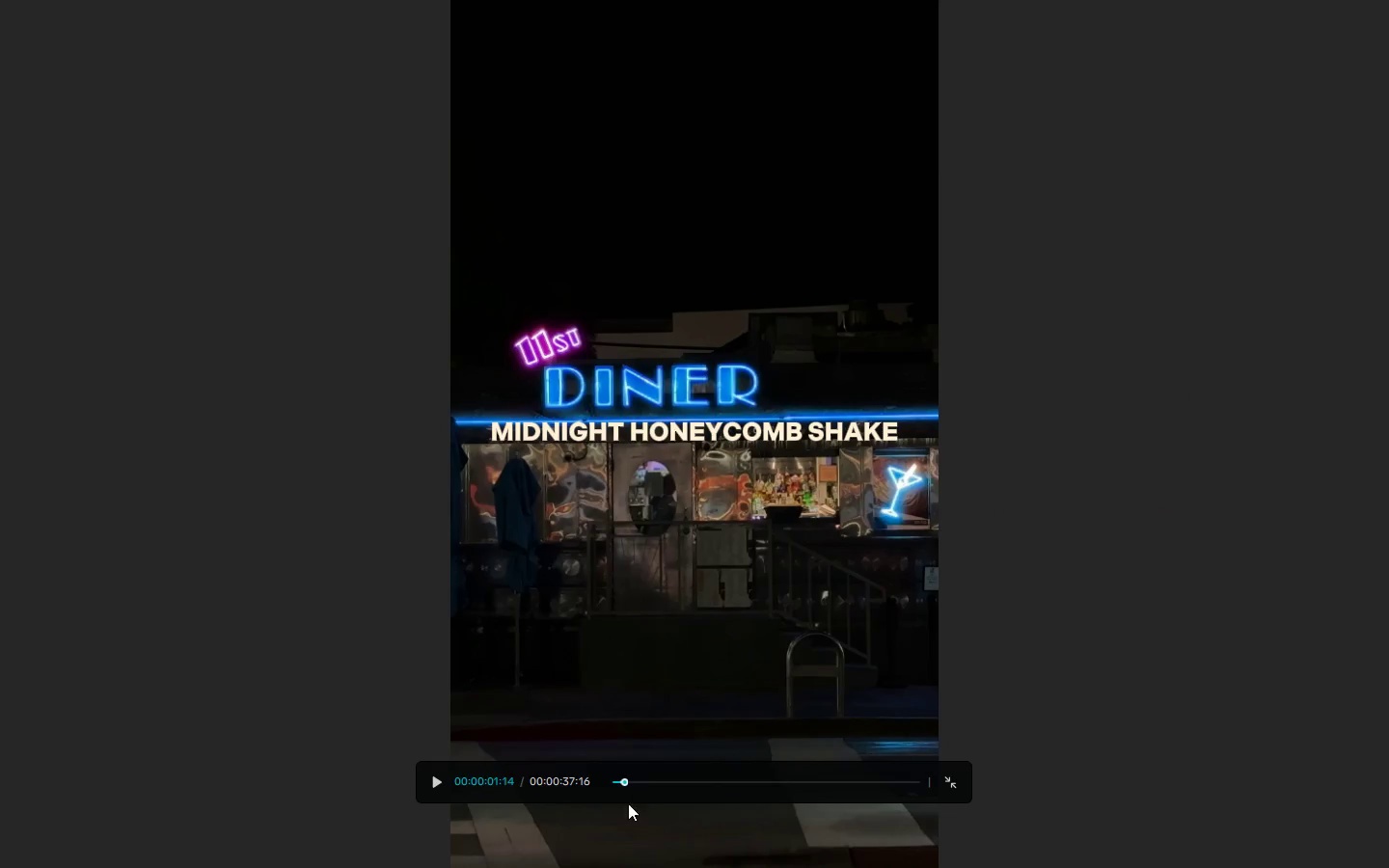 
left_click_drag(start_coordinate=[626, 780], to_coordinate=[560, 791])
 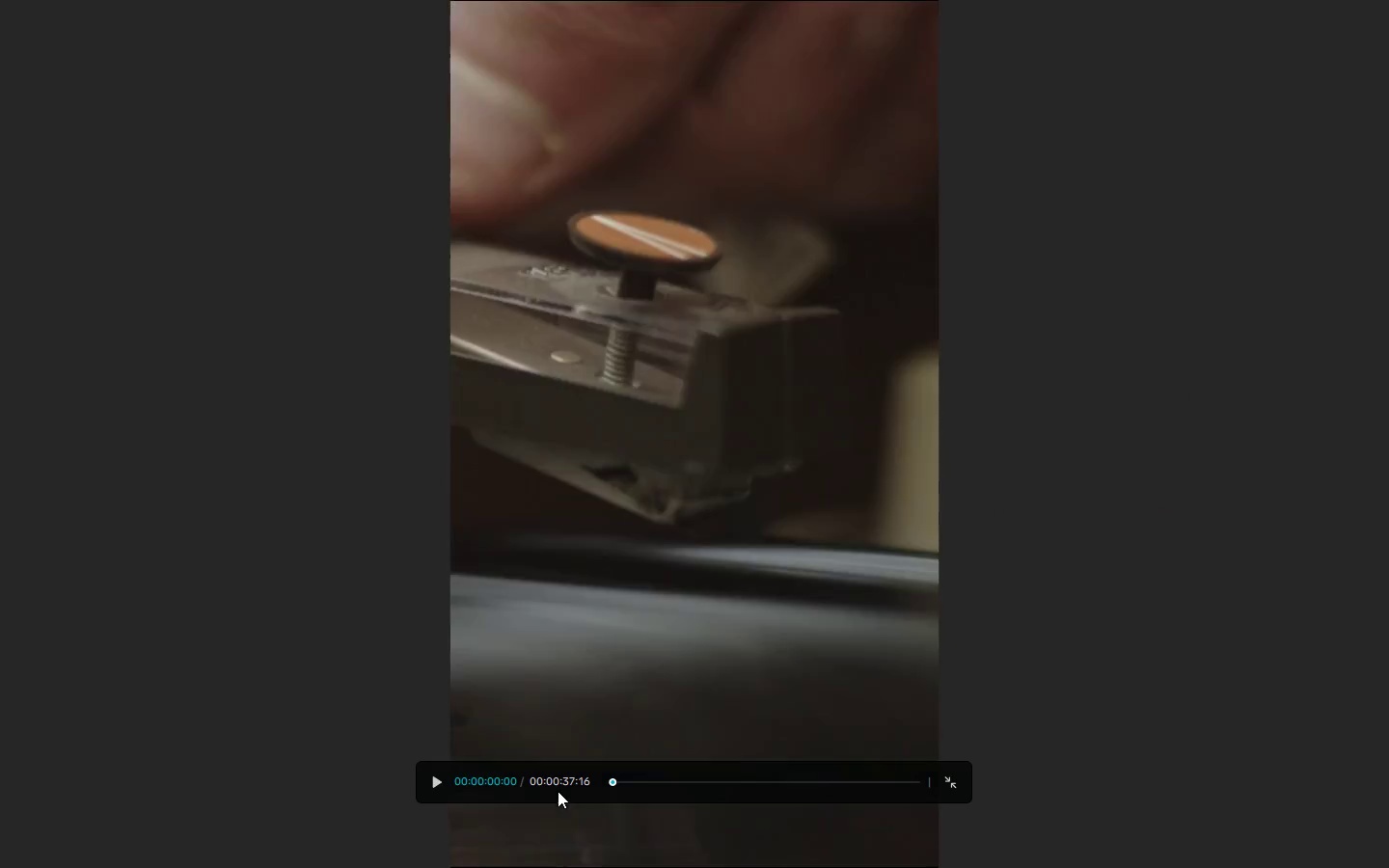 
key(Space)
 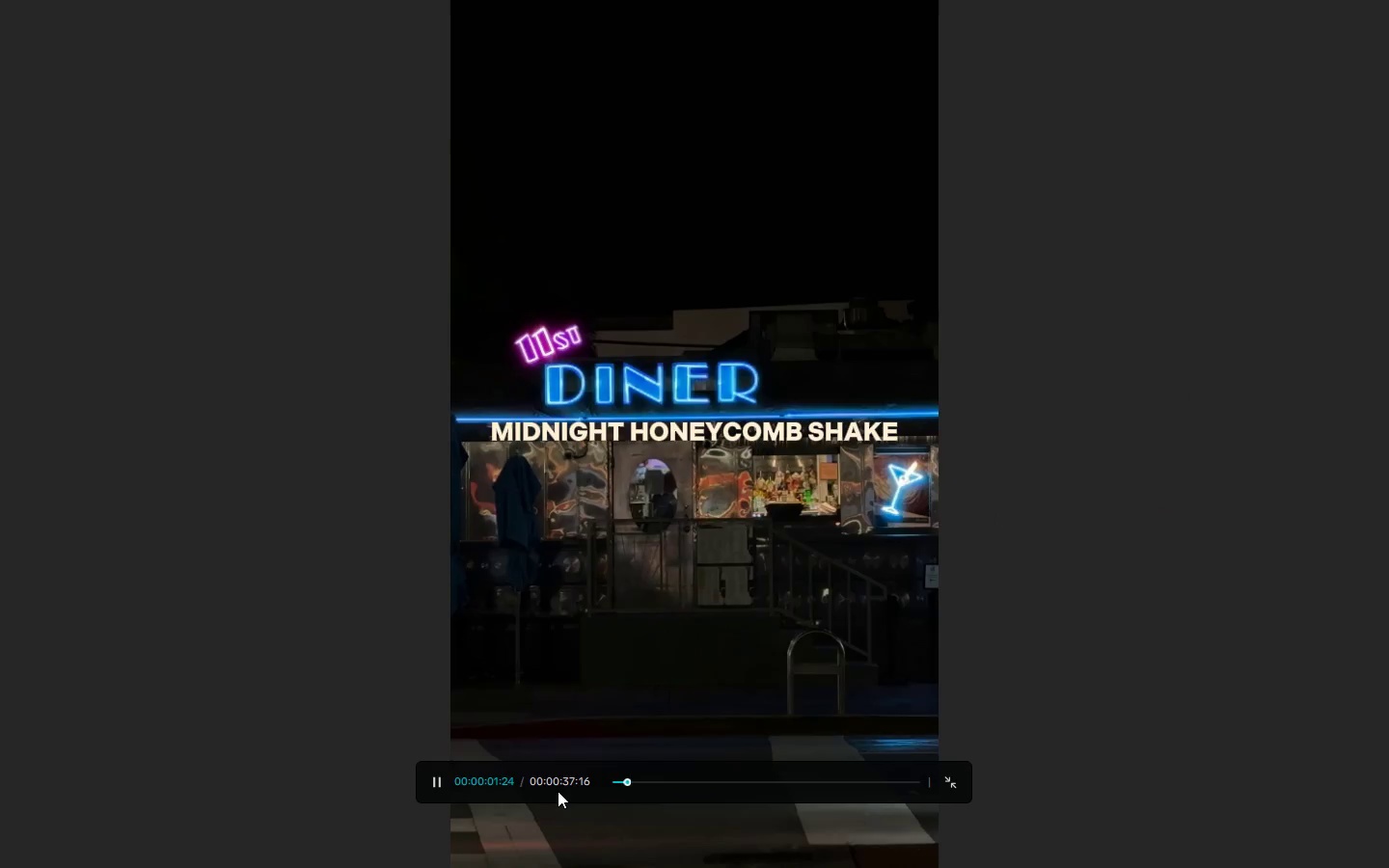 
key(Space)
 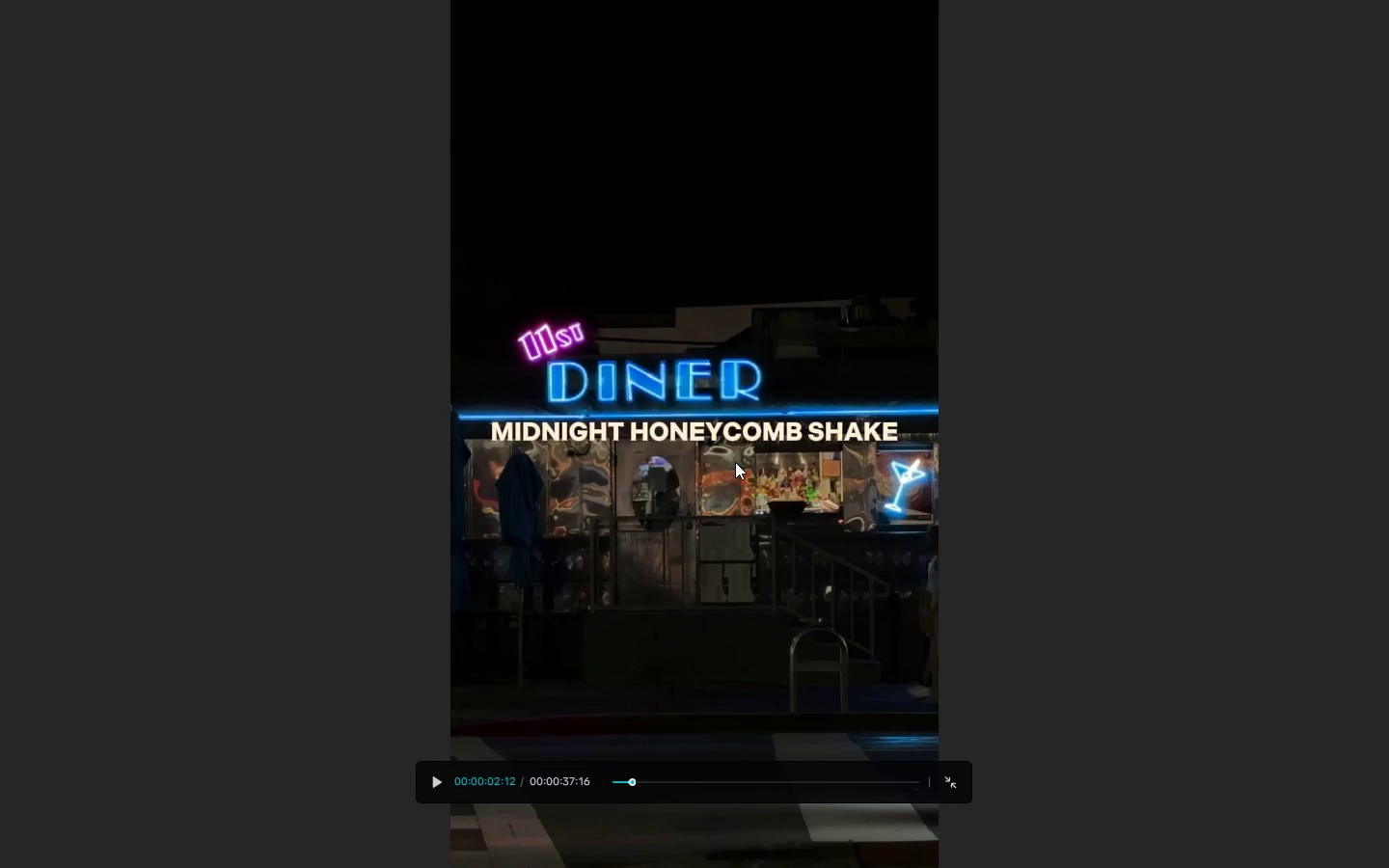 
left_click([731, 445])
 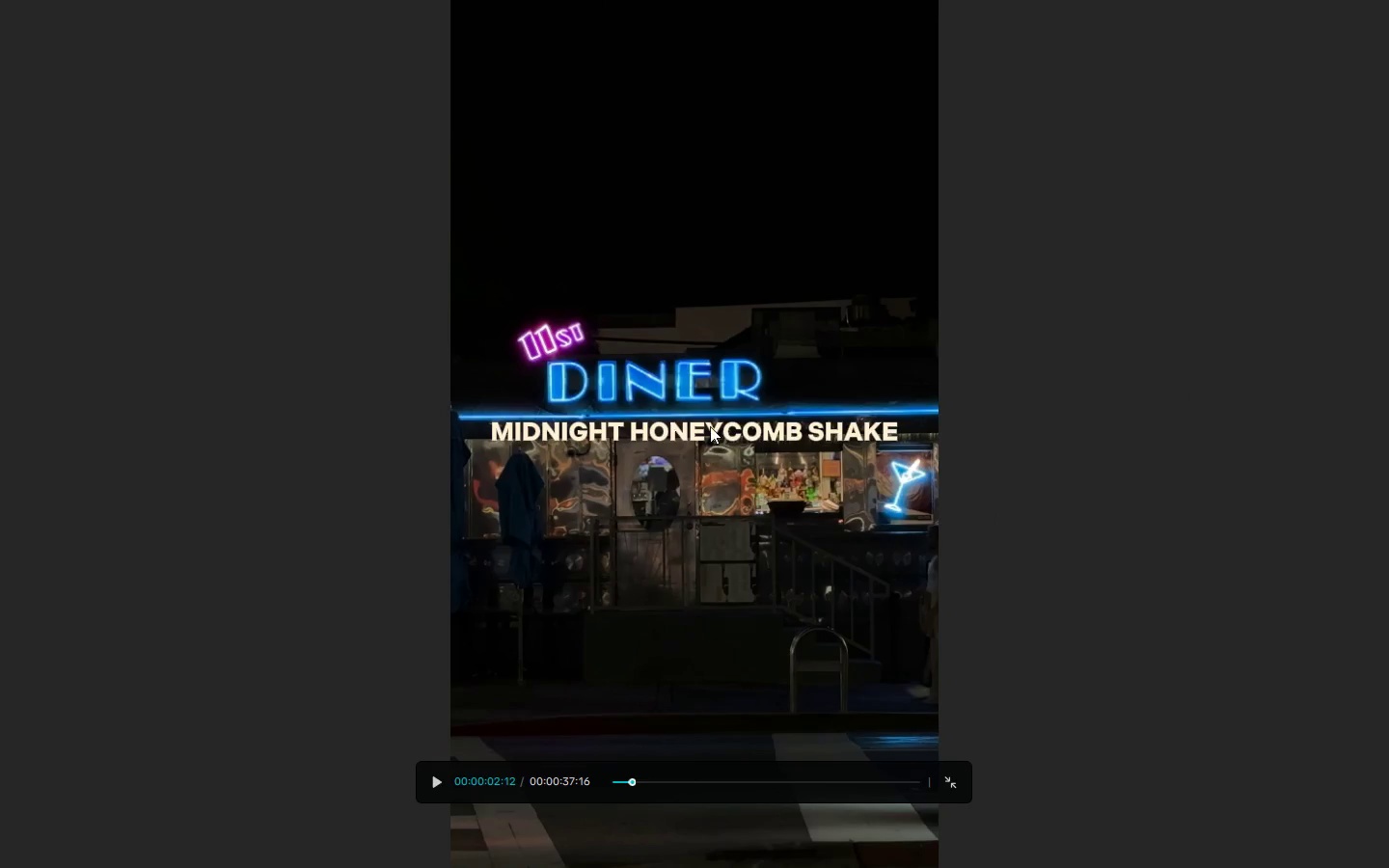 
left_click([710, 426])
 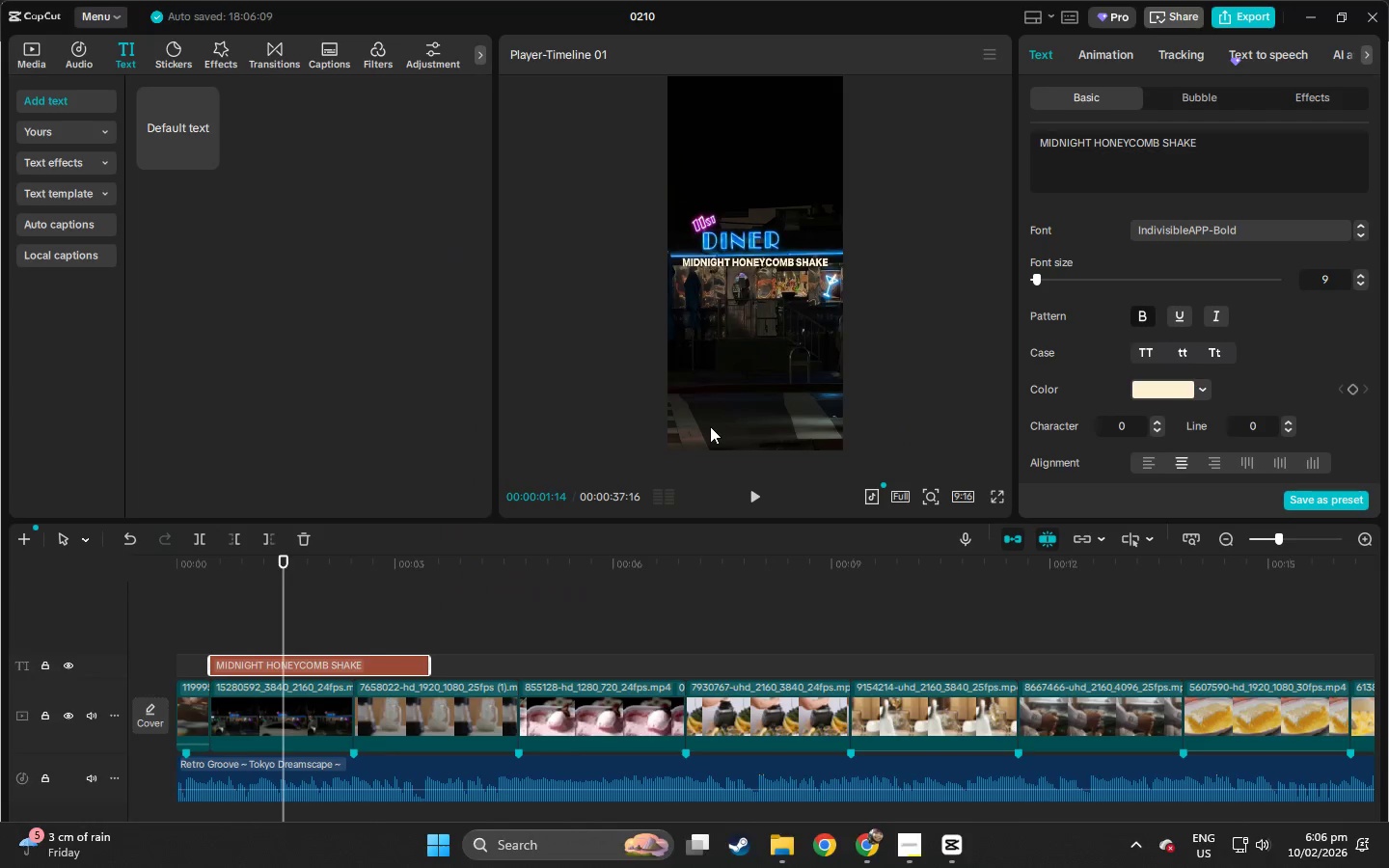 
key(Escape)
 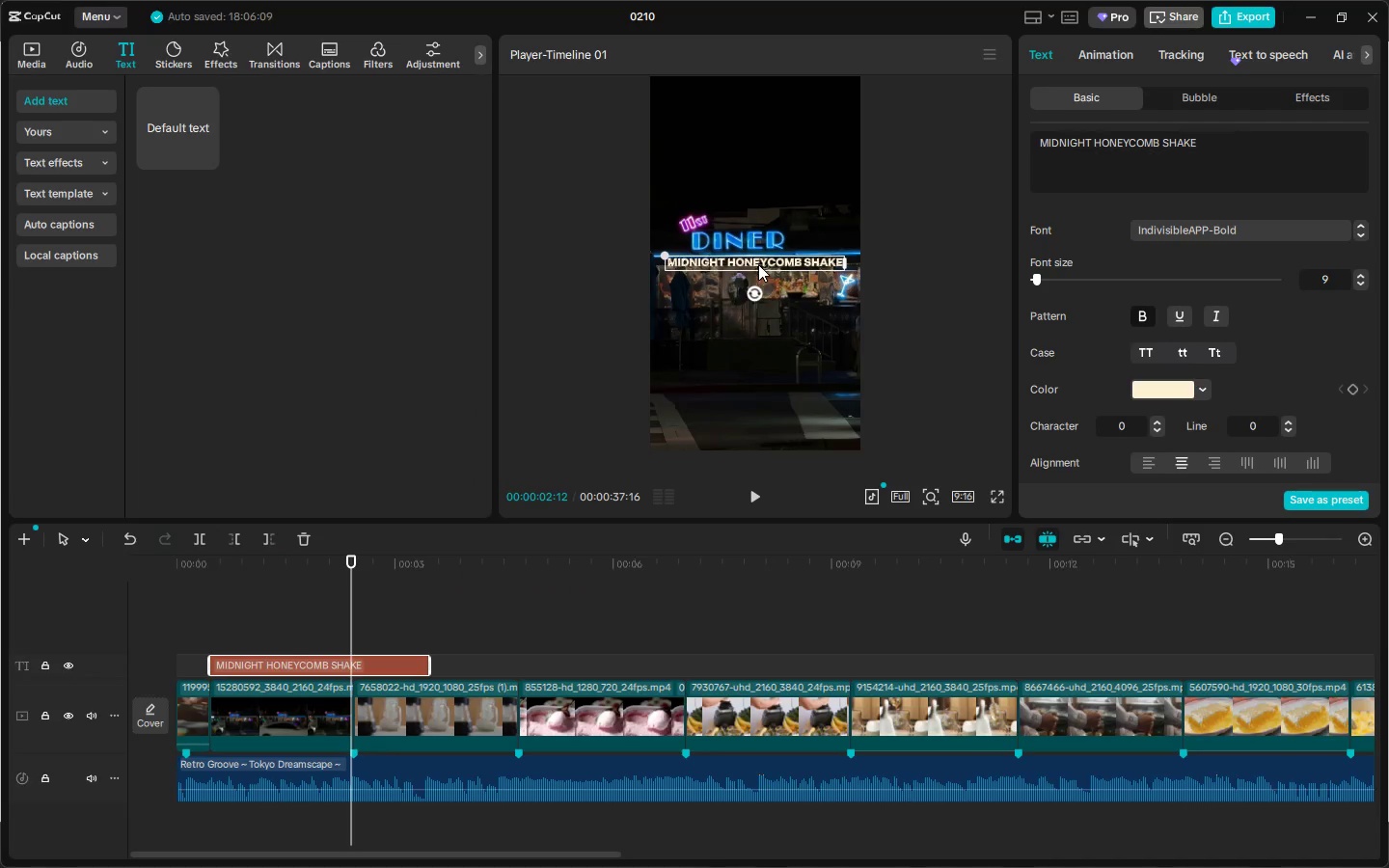 
left_click_drag(start_coordinate=[758, 264], to_coordinate=[755, 270])
 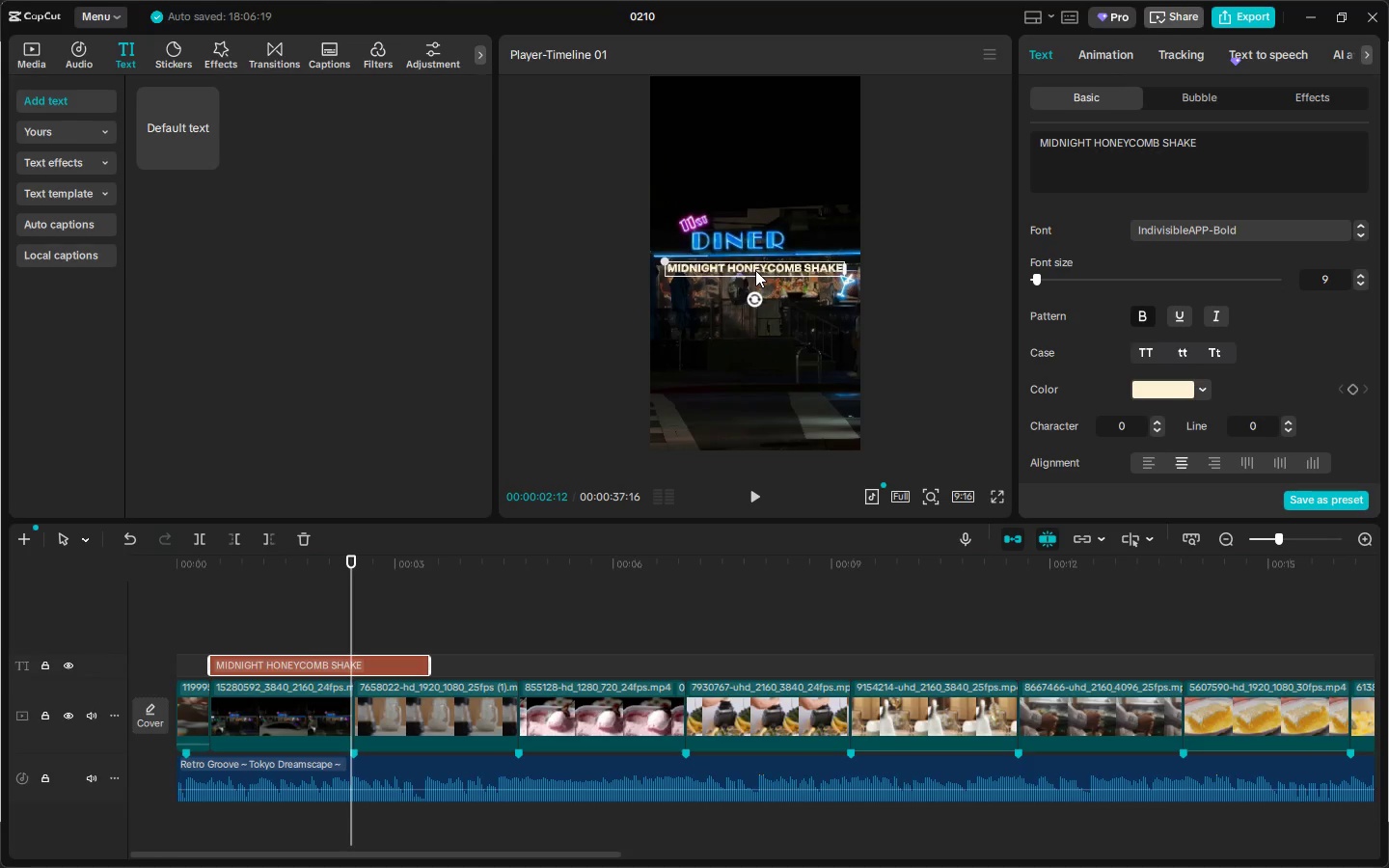 
wait(9.77)
 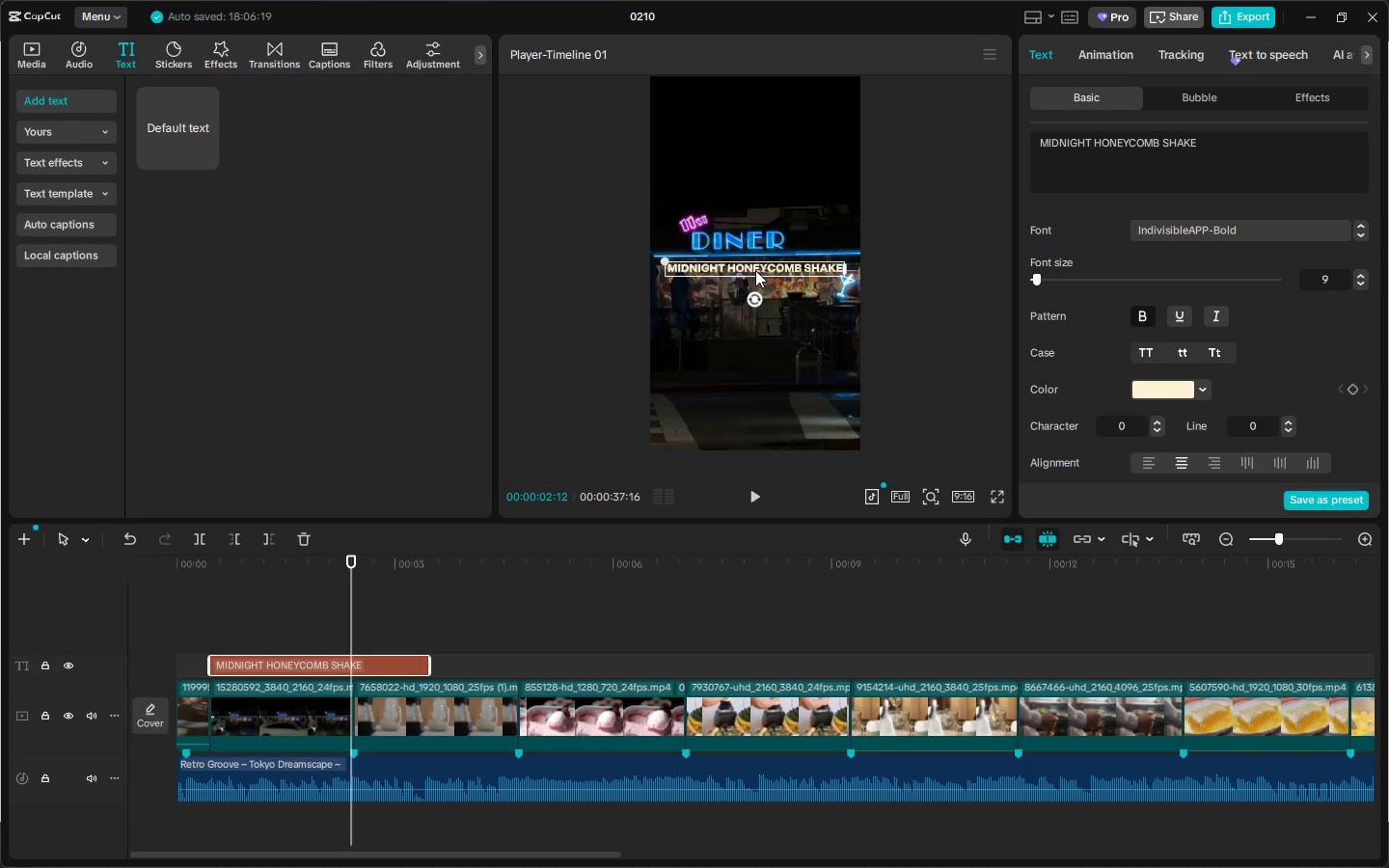 
key(Alt+AltLeft)
 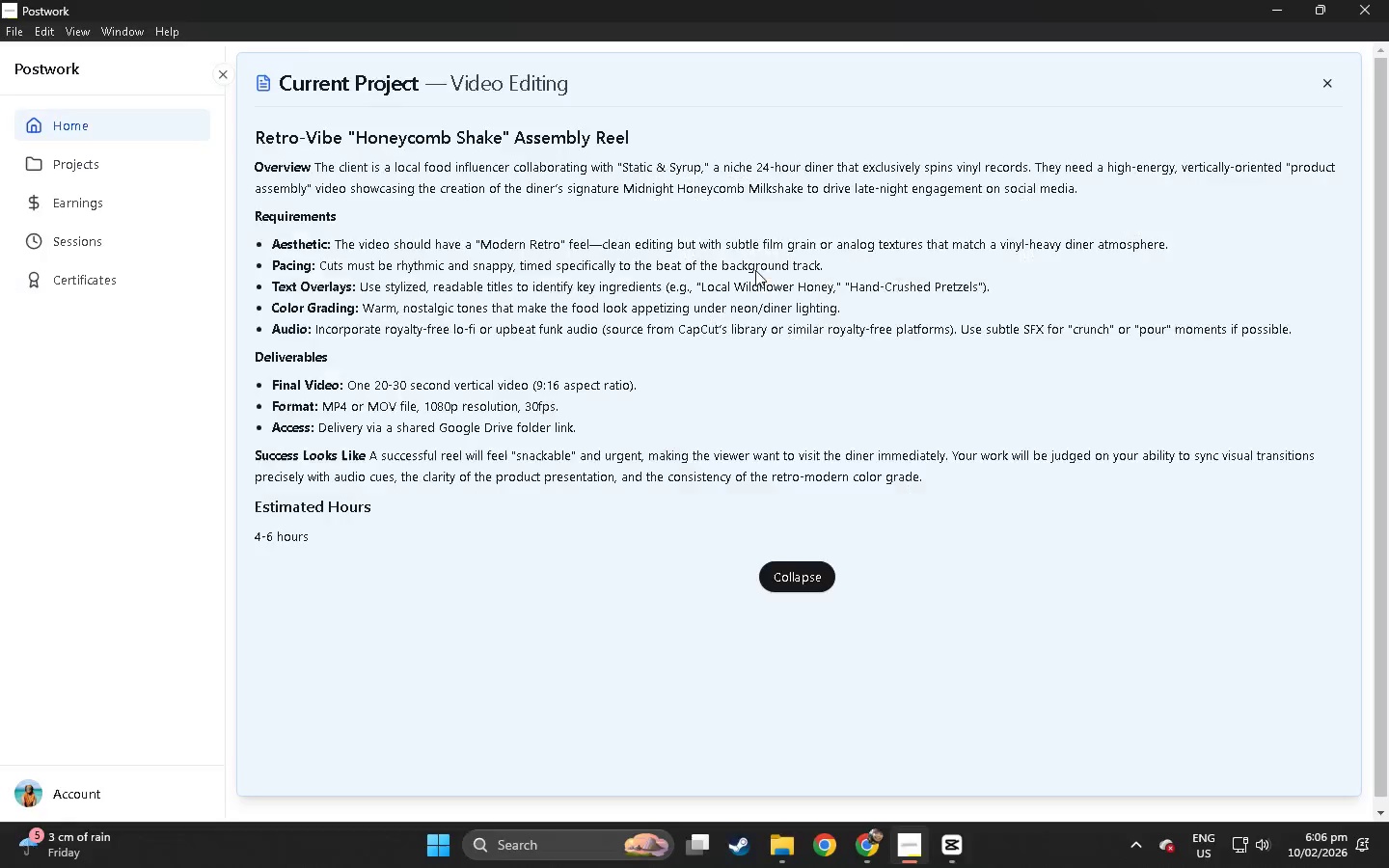 
key(Alt+Tab)